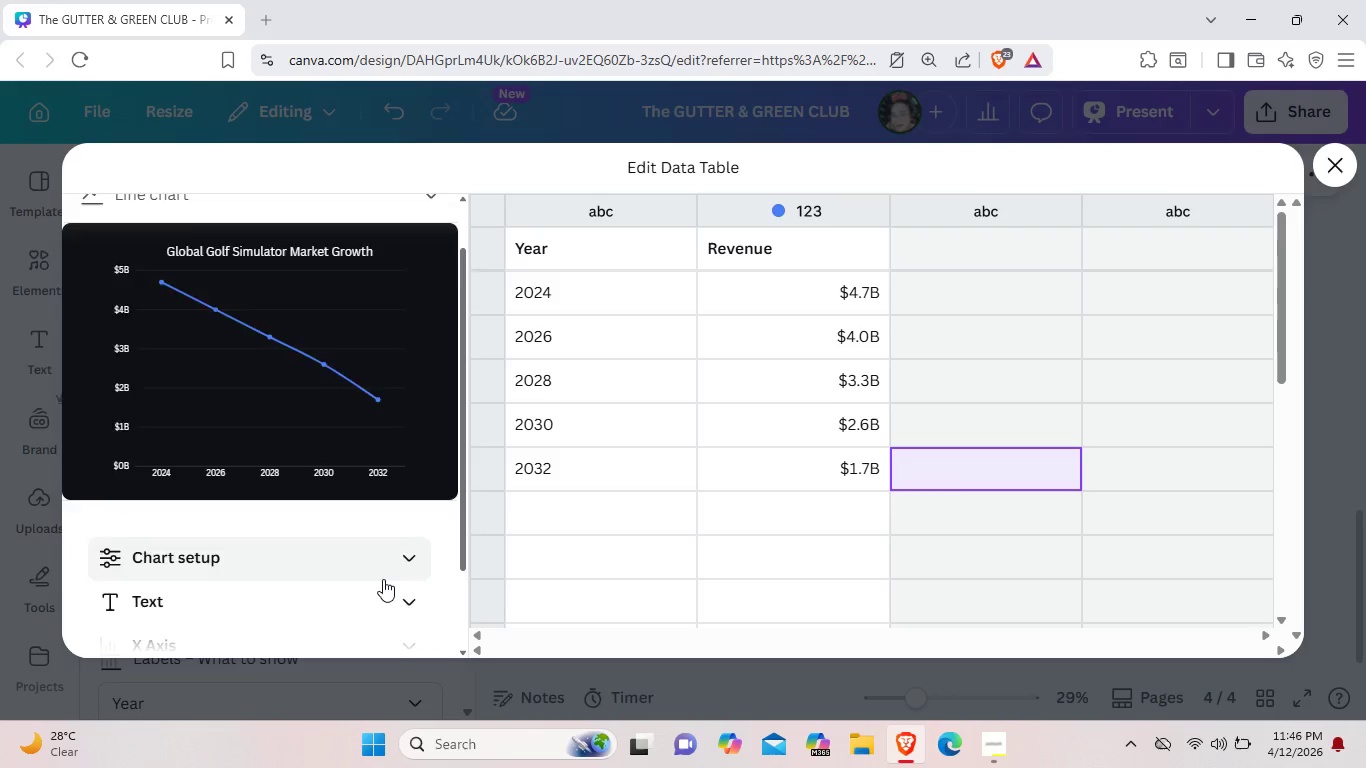 
scroll: coordinate [383, 579], scroll_direction: down, amount: 3.0
 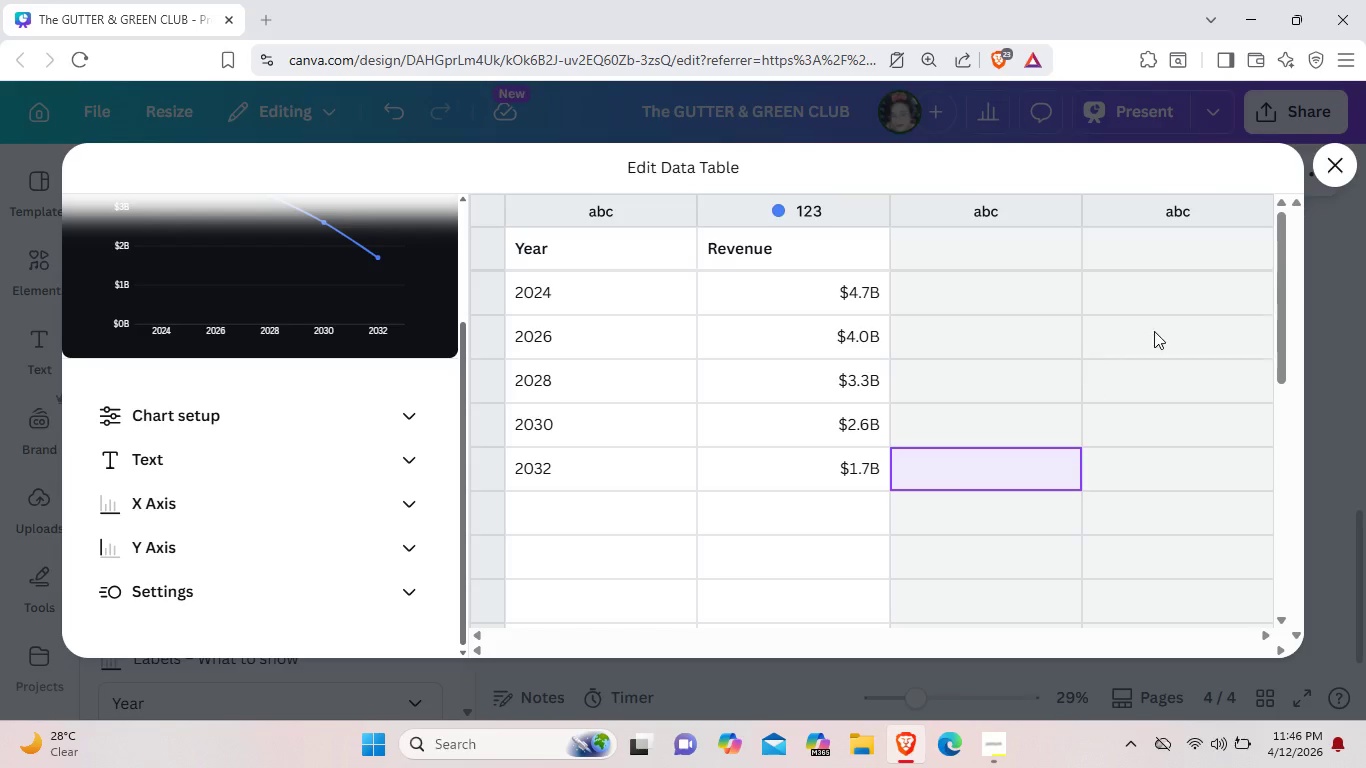 
left_click([1335, 160])
 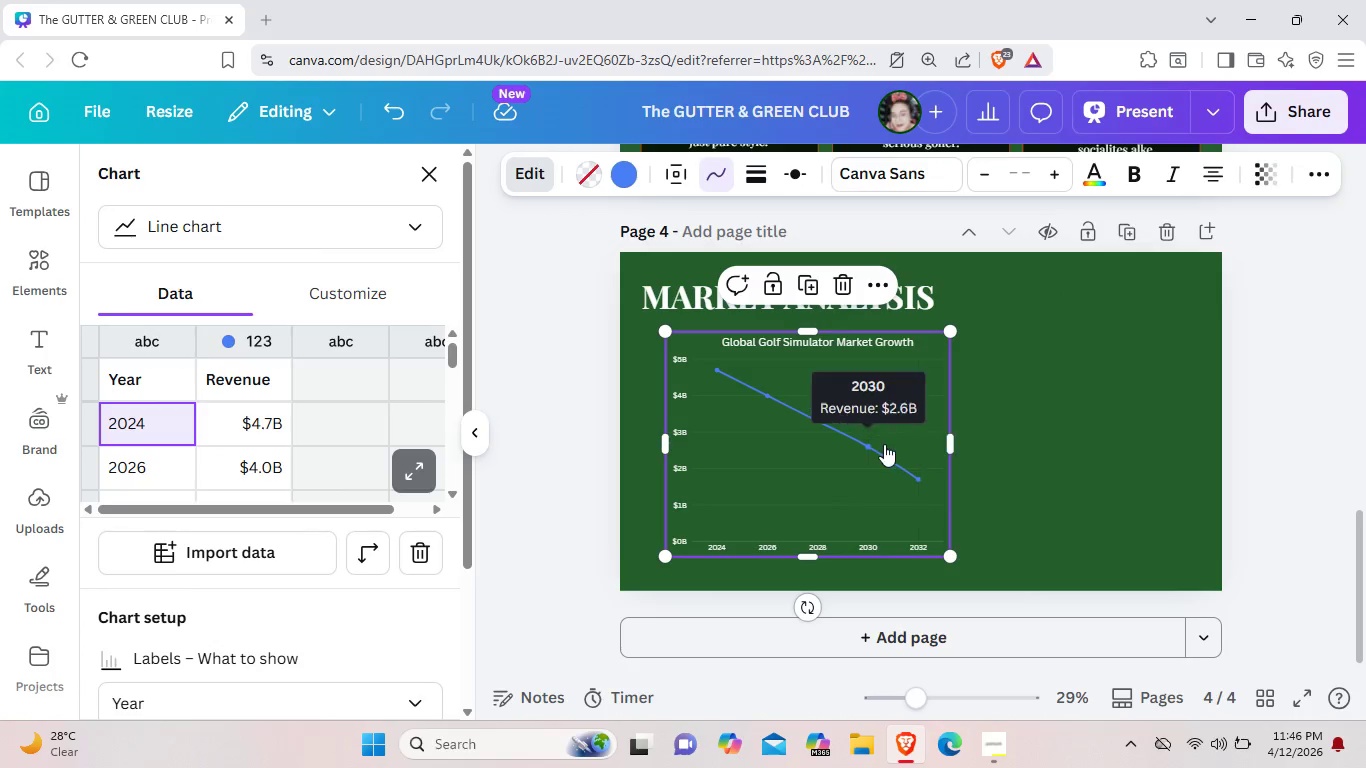 
left_click([879, 445])
 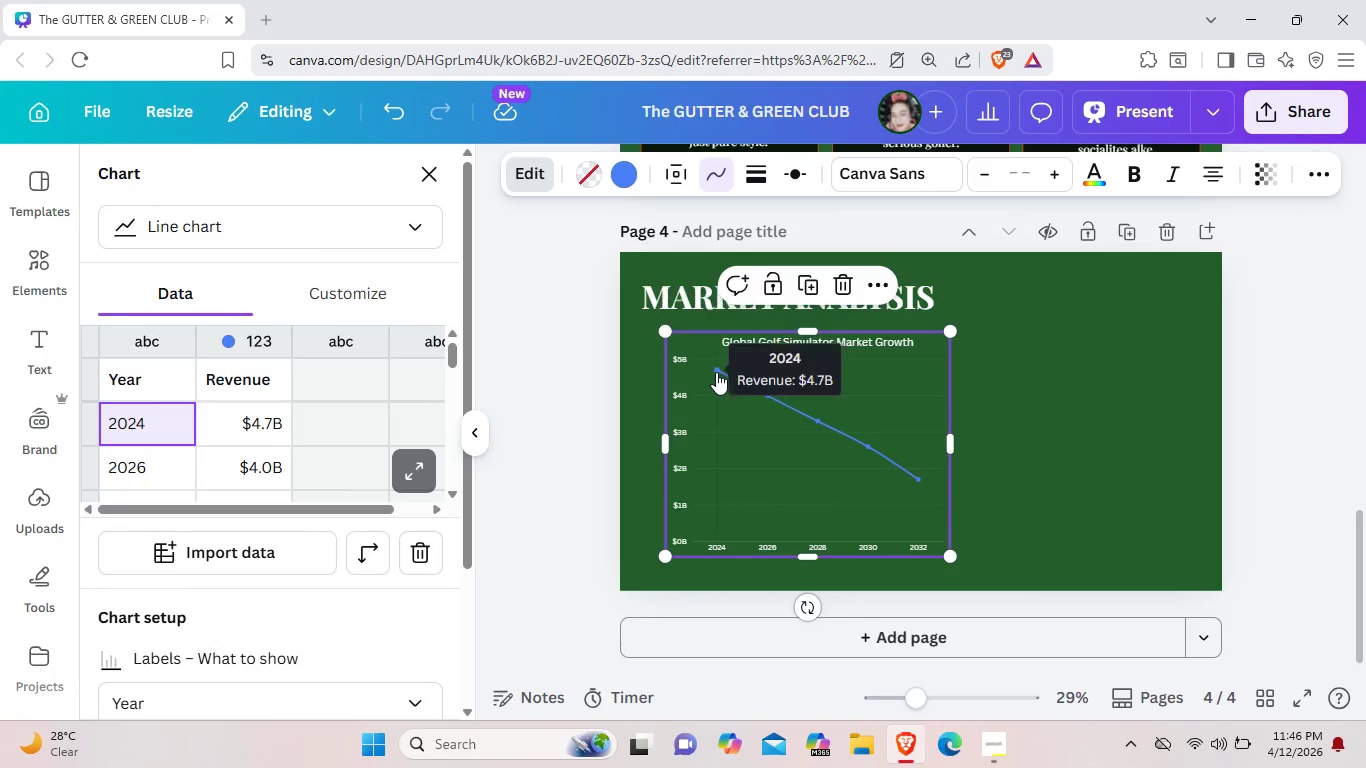 
left_click_drag(start_coordinate=[716, 372], to_coordinate=[726, 369])
 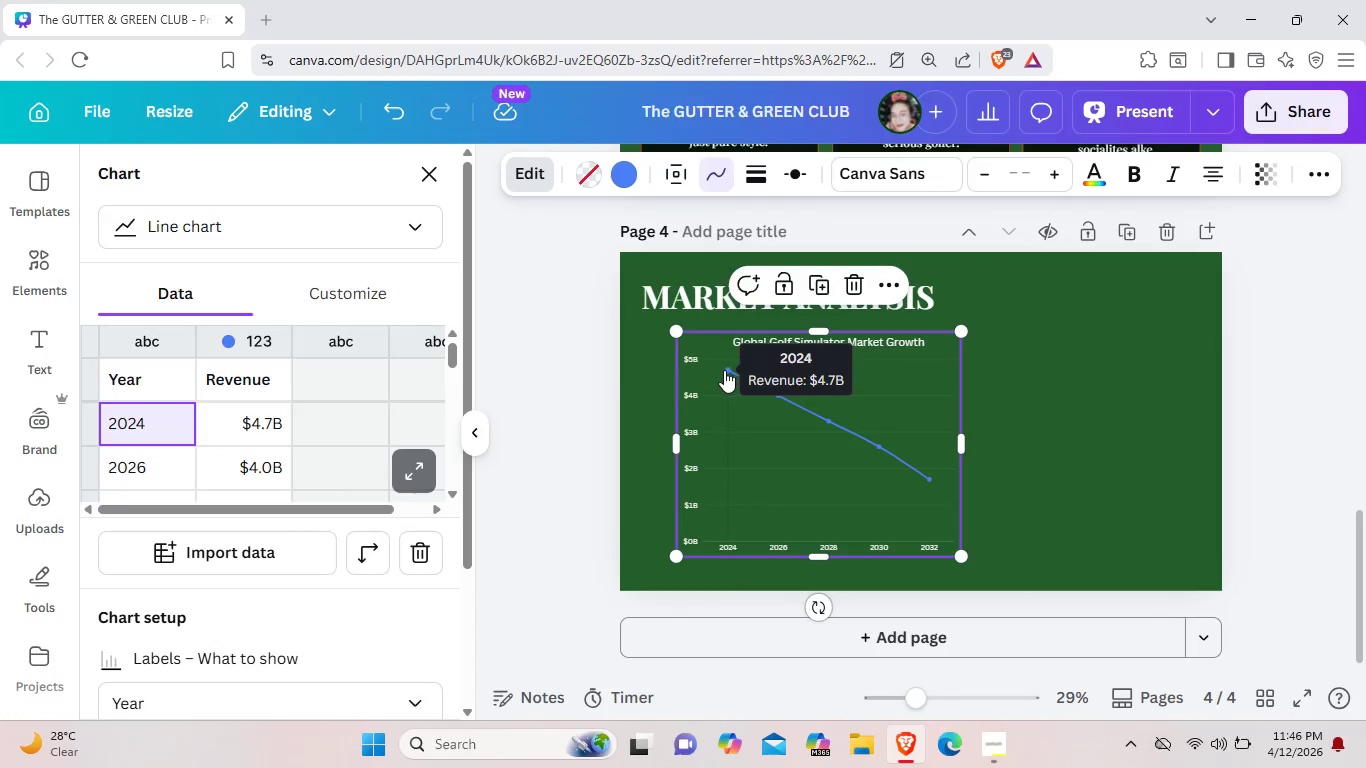 
mouse_move([755, 445])
 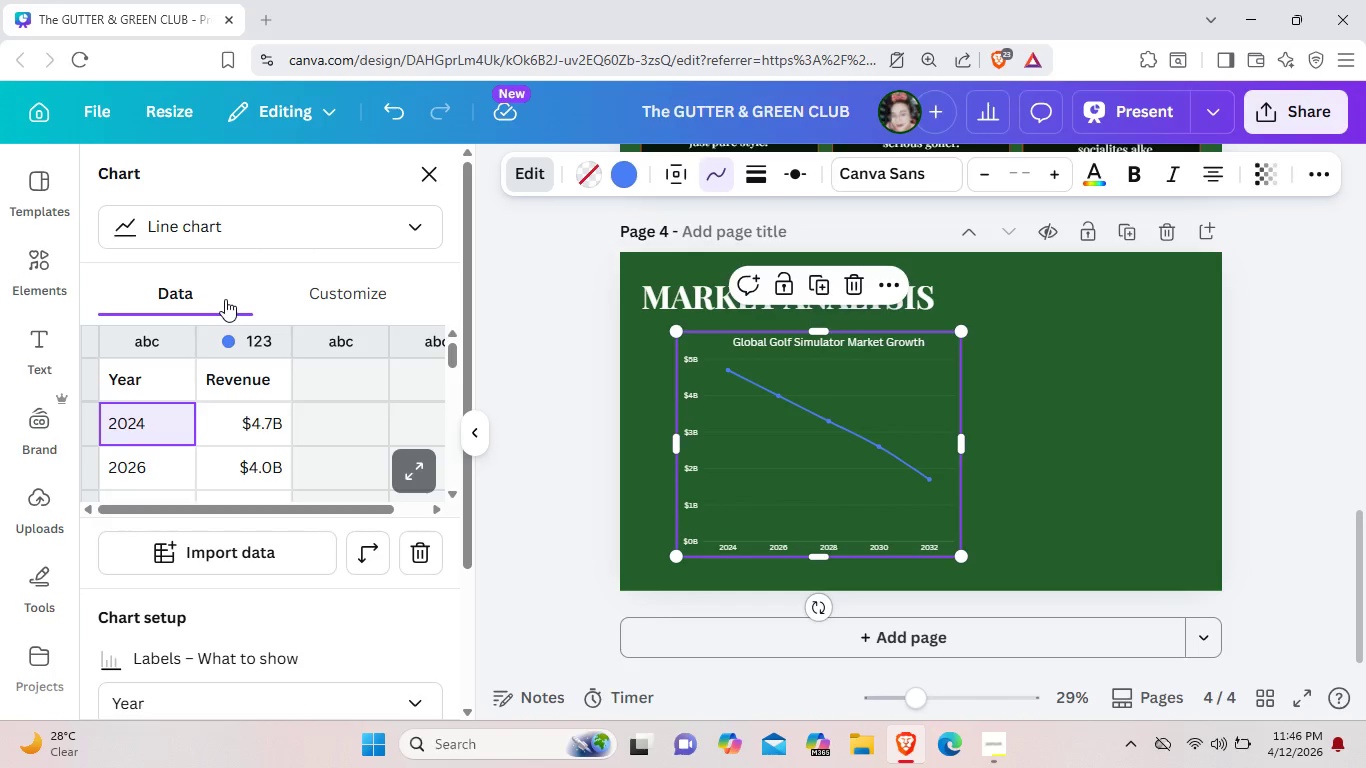 
left_click([412, 472])
 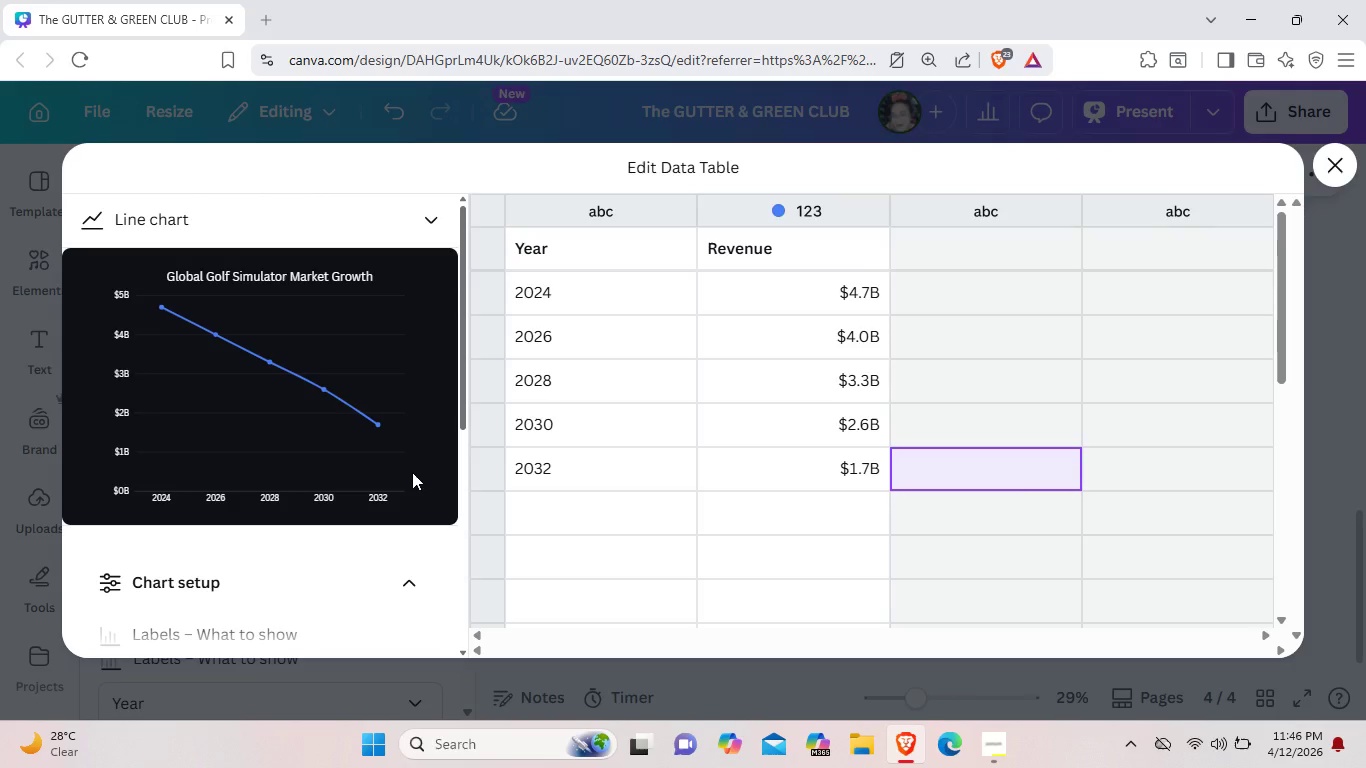 
wait(9.28)
 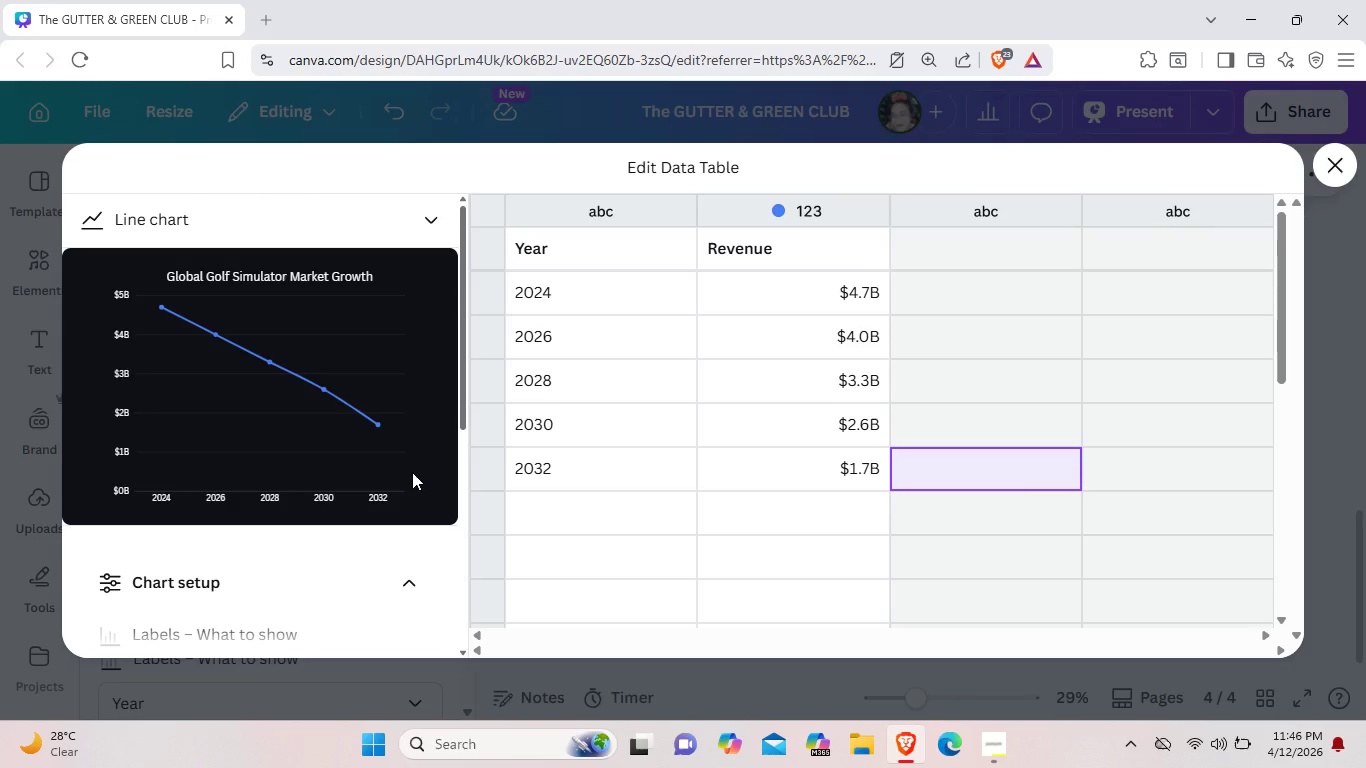 
left_click([863, 472])
 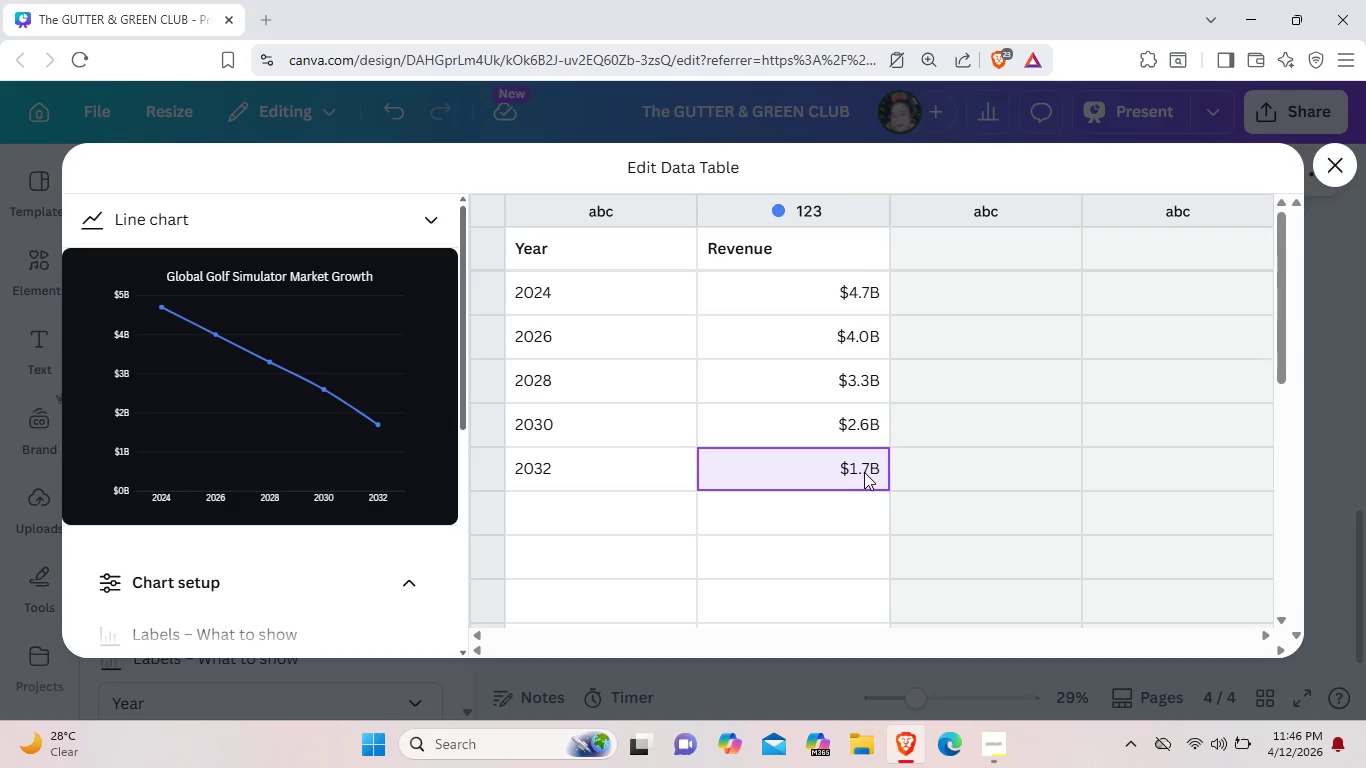 
wait(5.16)
 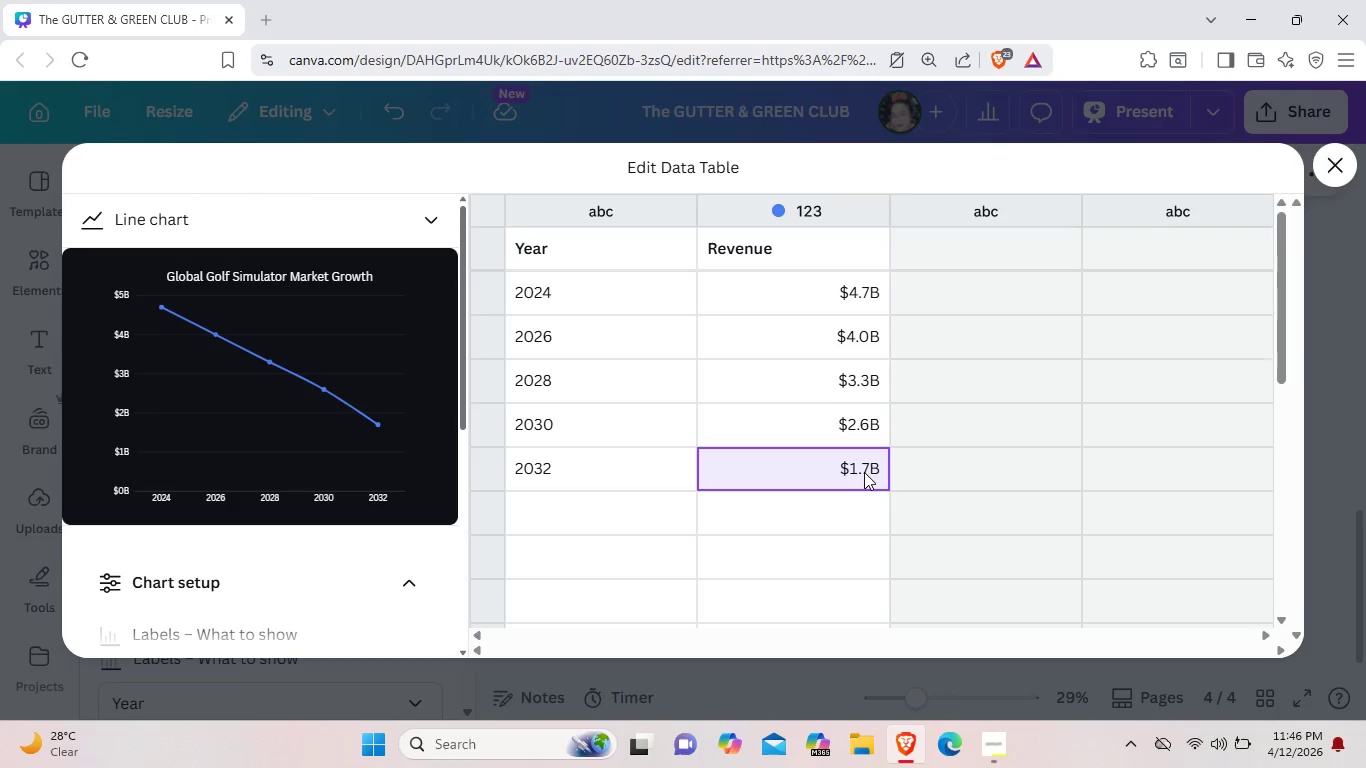 
double_click([858, 285])
 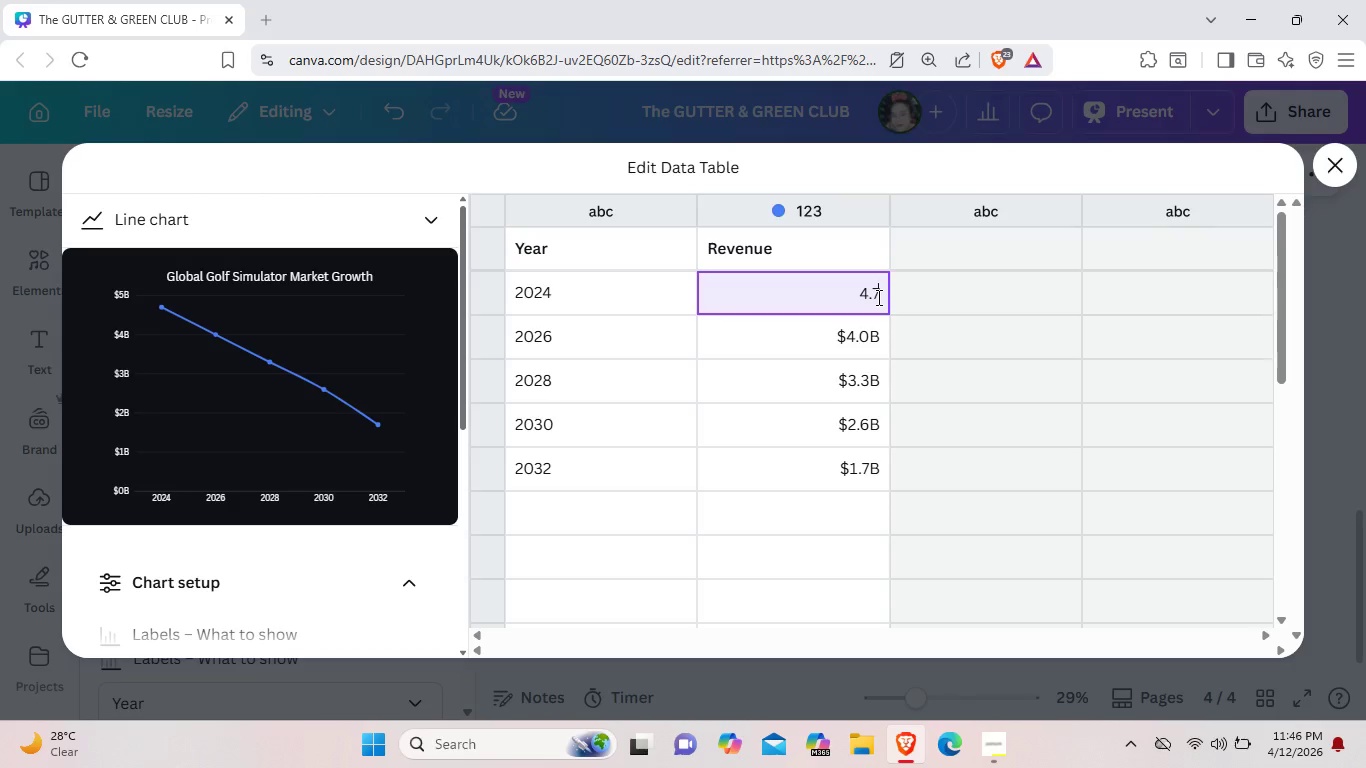 
key(Backspace)
 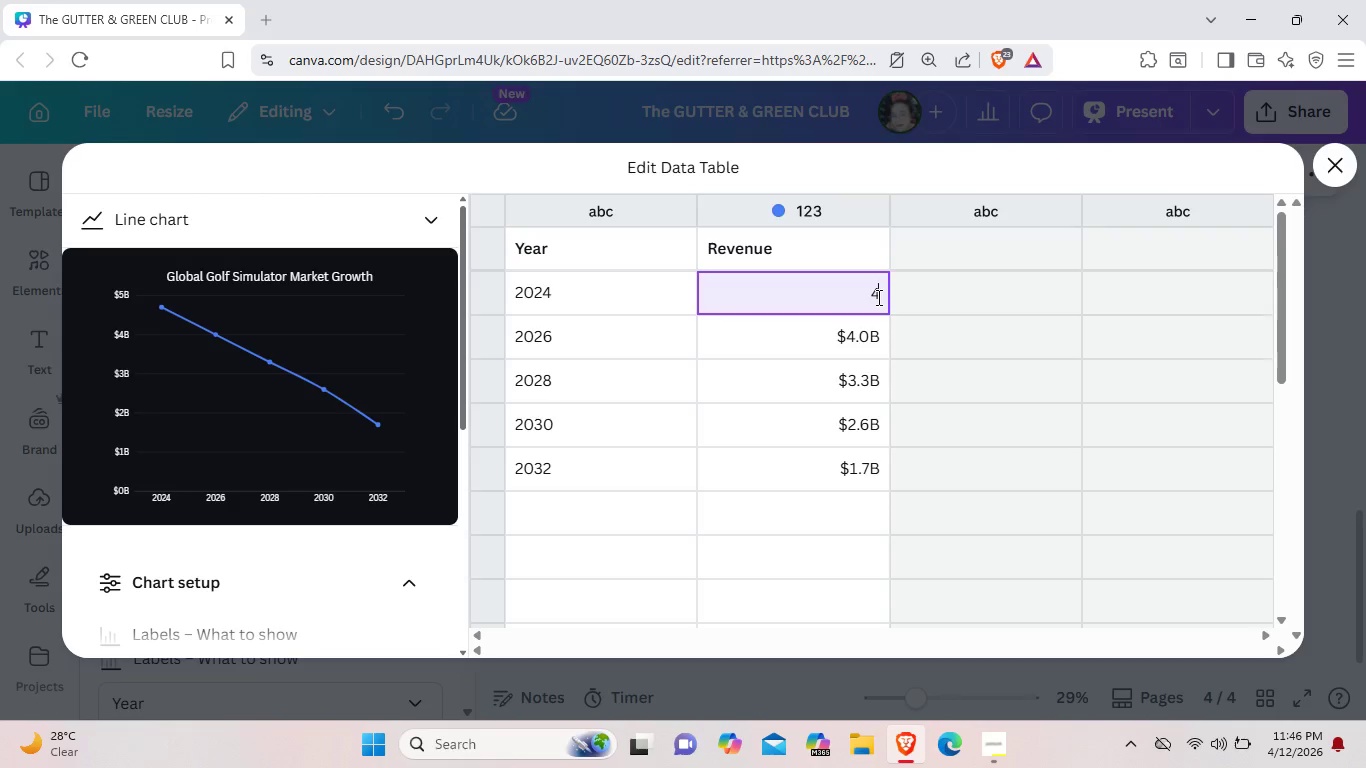 
key(Backspace)
 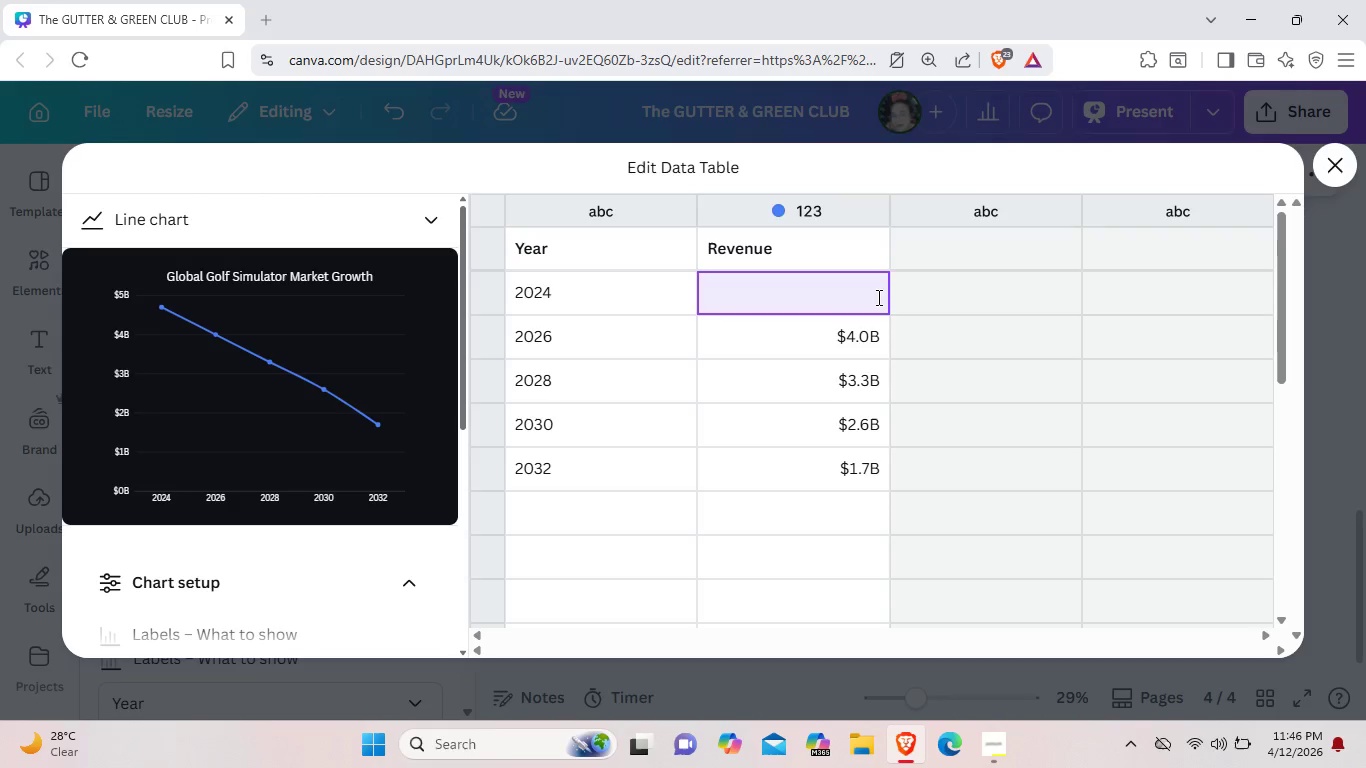 
key(Backspace)
 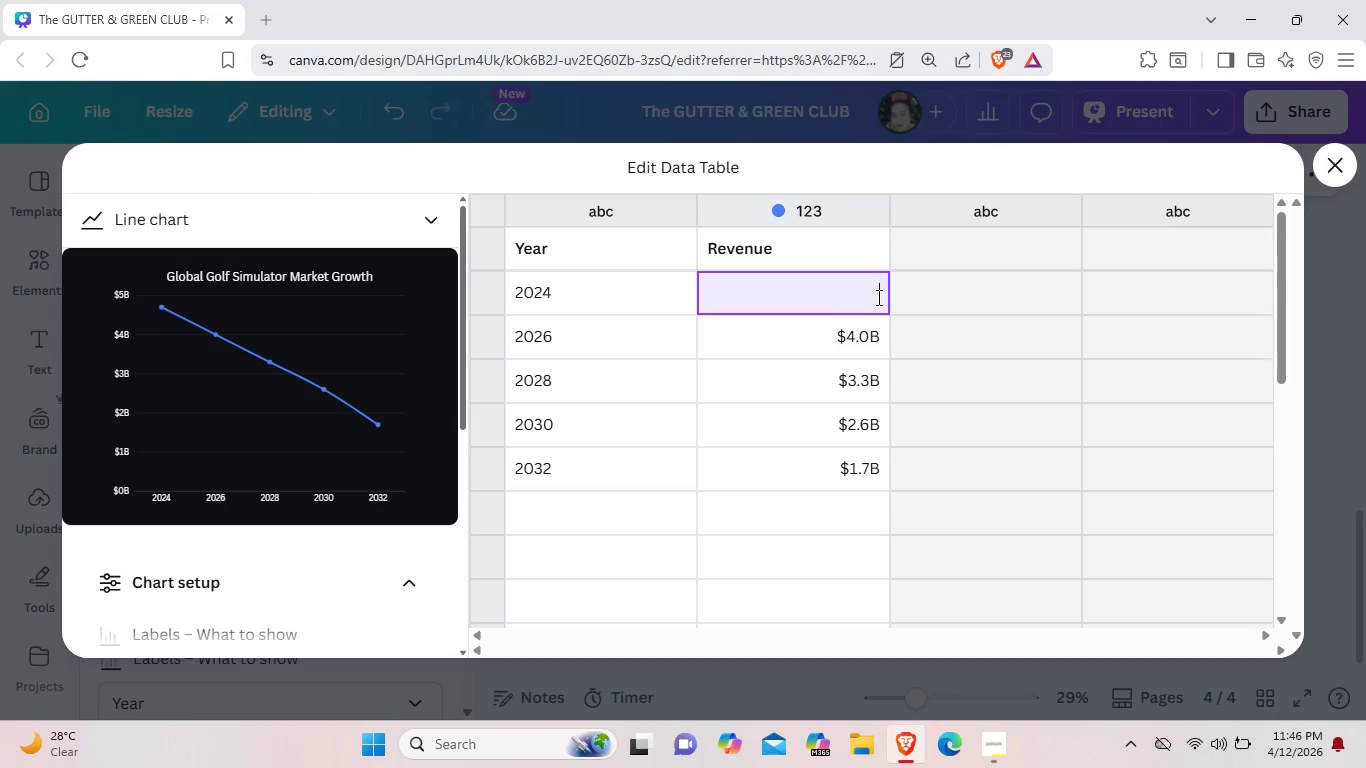 
key(1)
 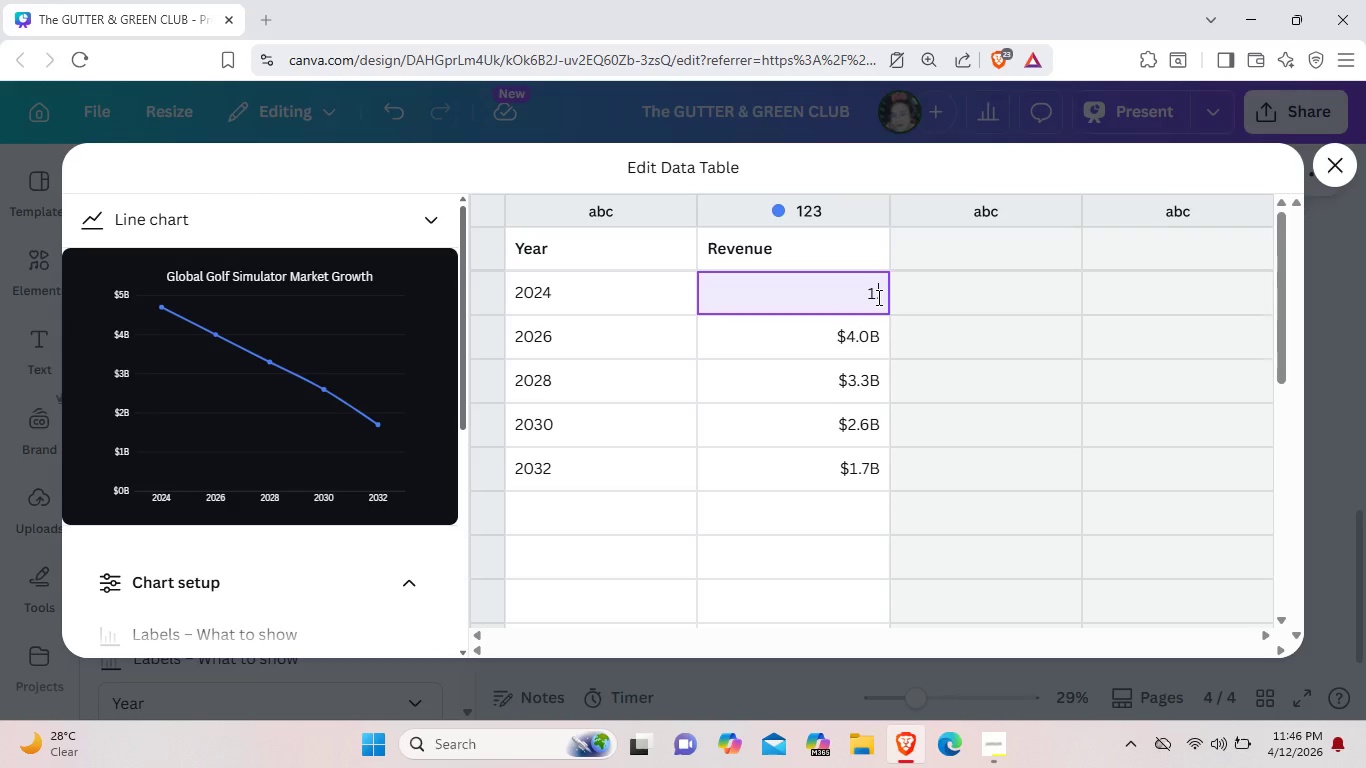 
key(Period)
 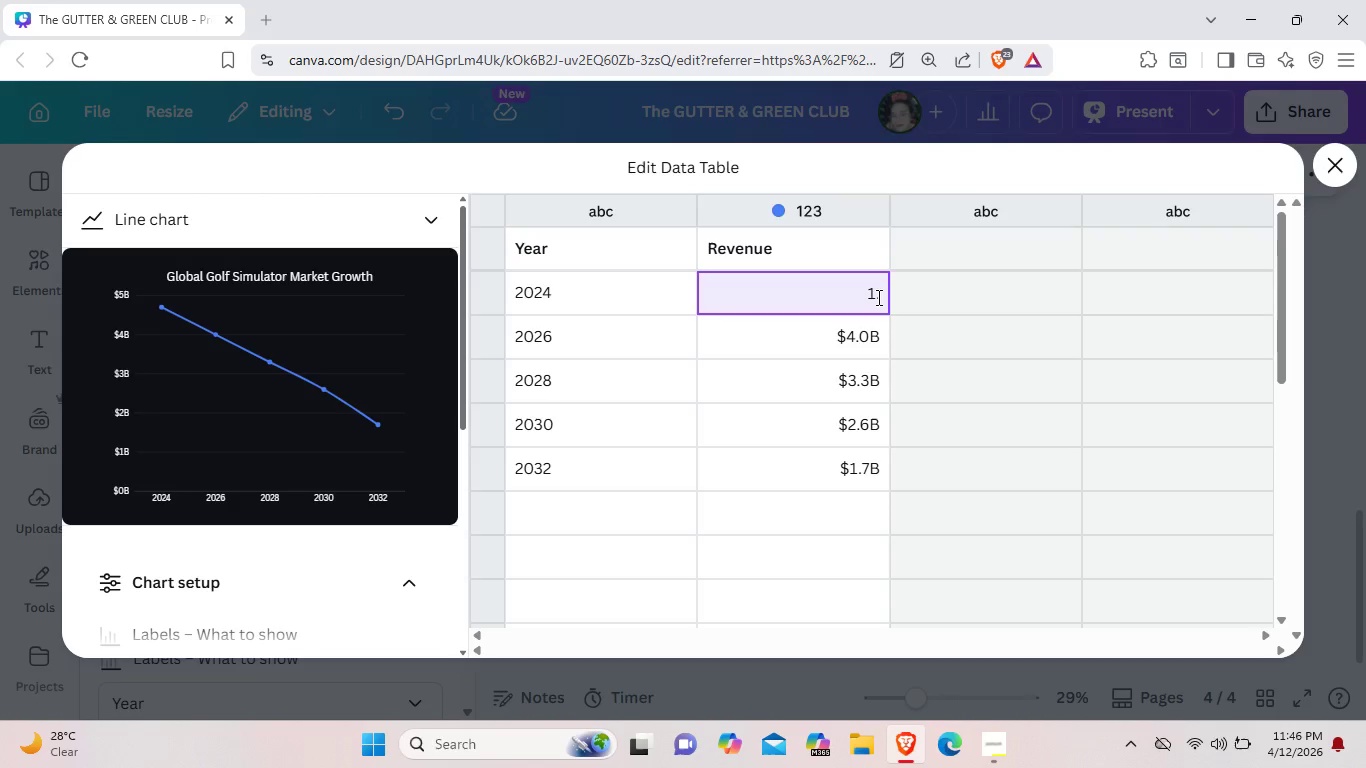 
key(7)
 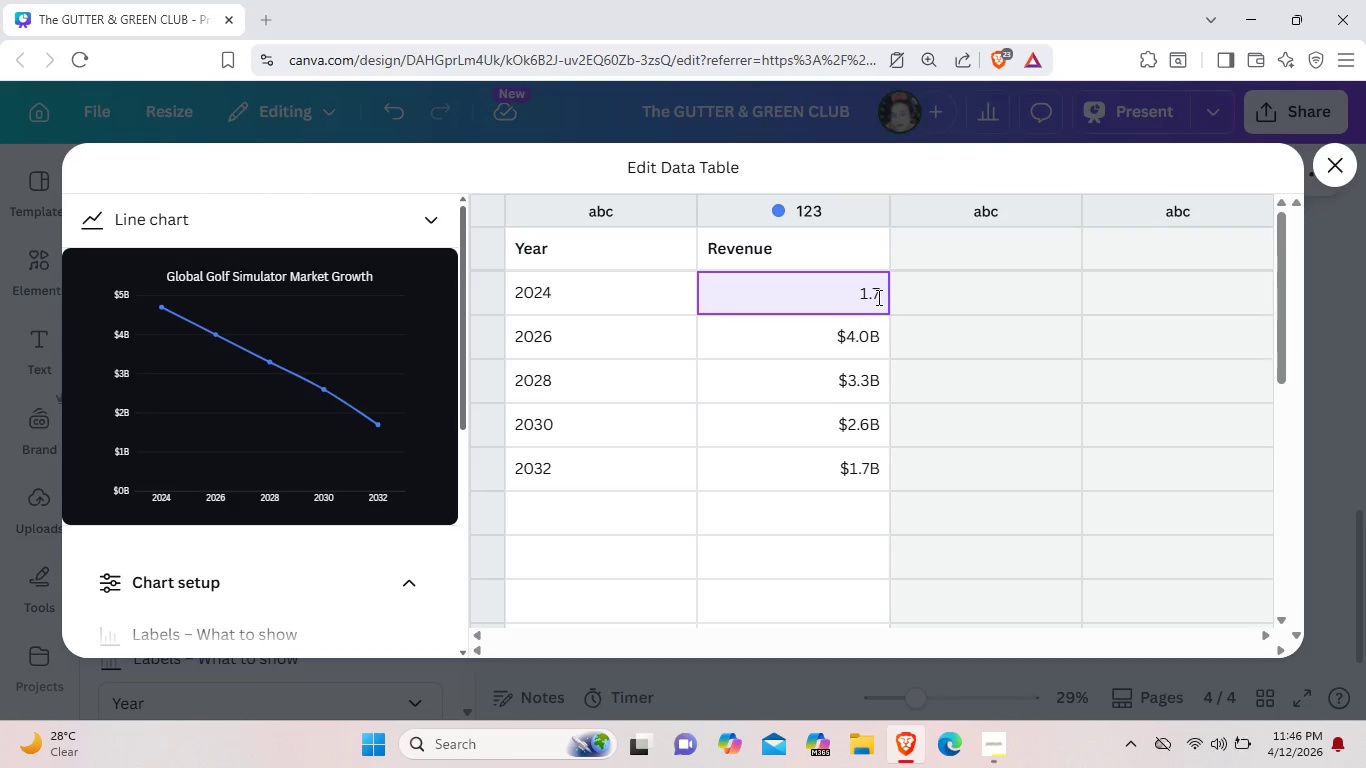 
key(Shift+ShiftLeft)
 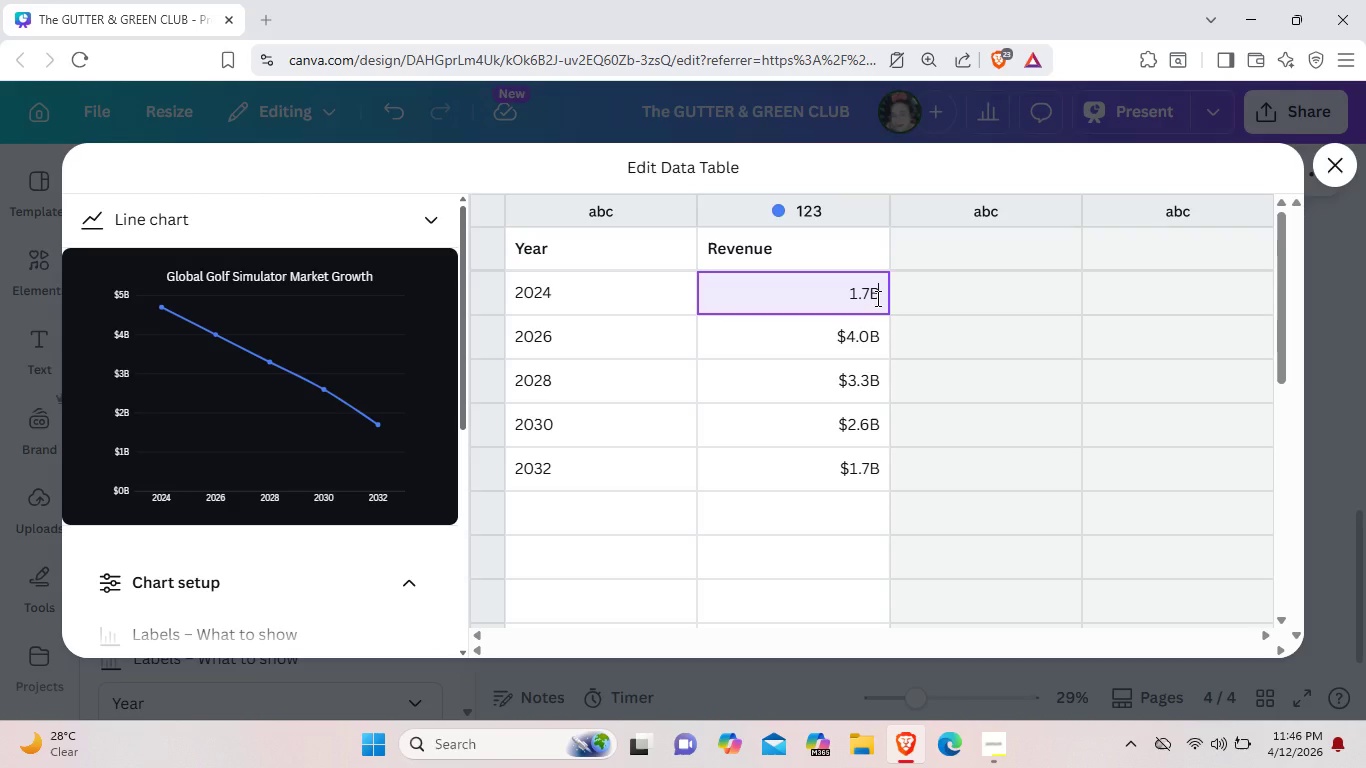 
key(Shift+B)
 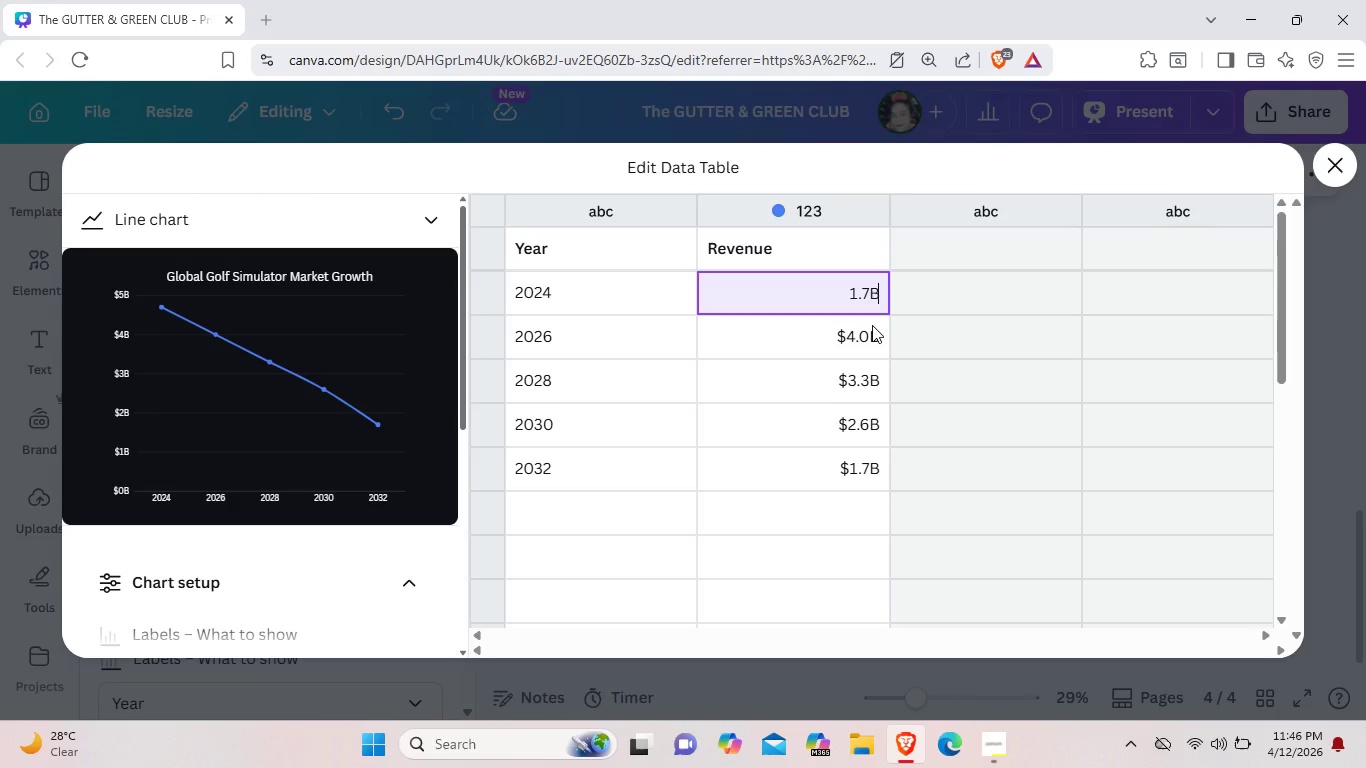 
left_click([872, 325])
 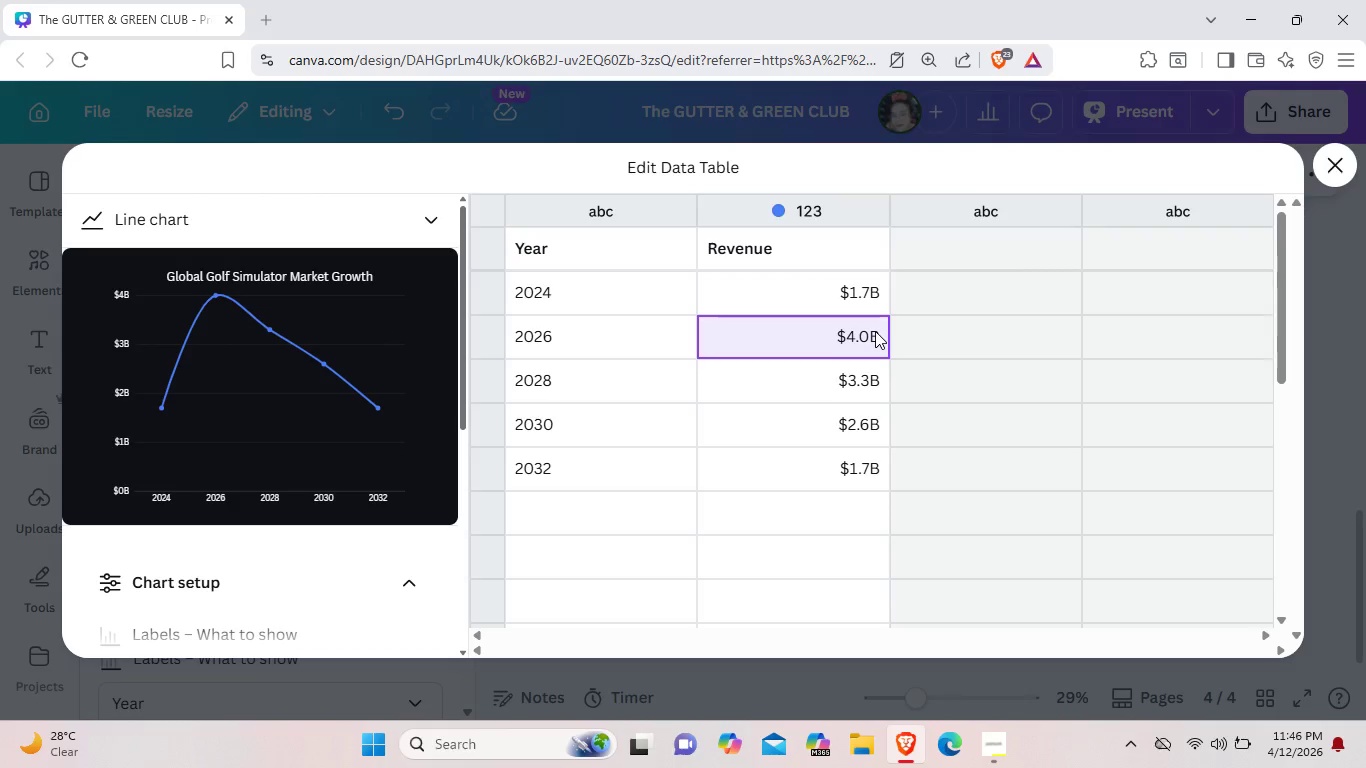 
double_click([875, 331])
 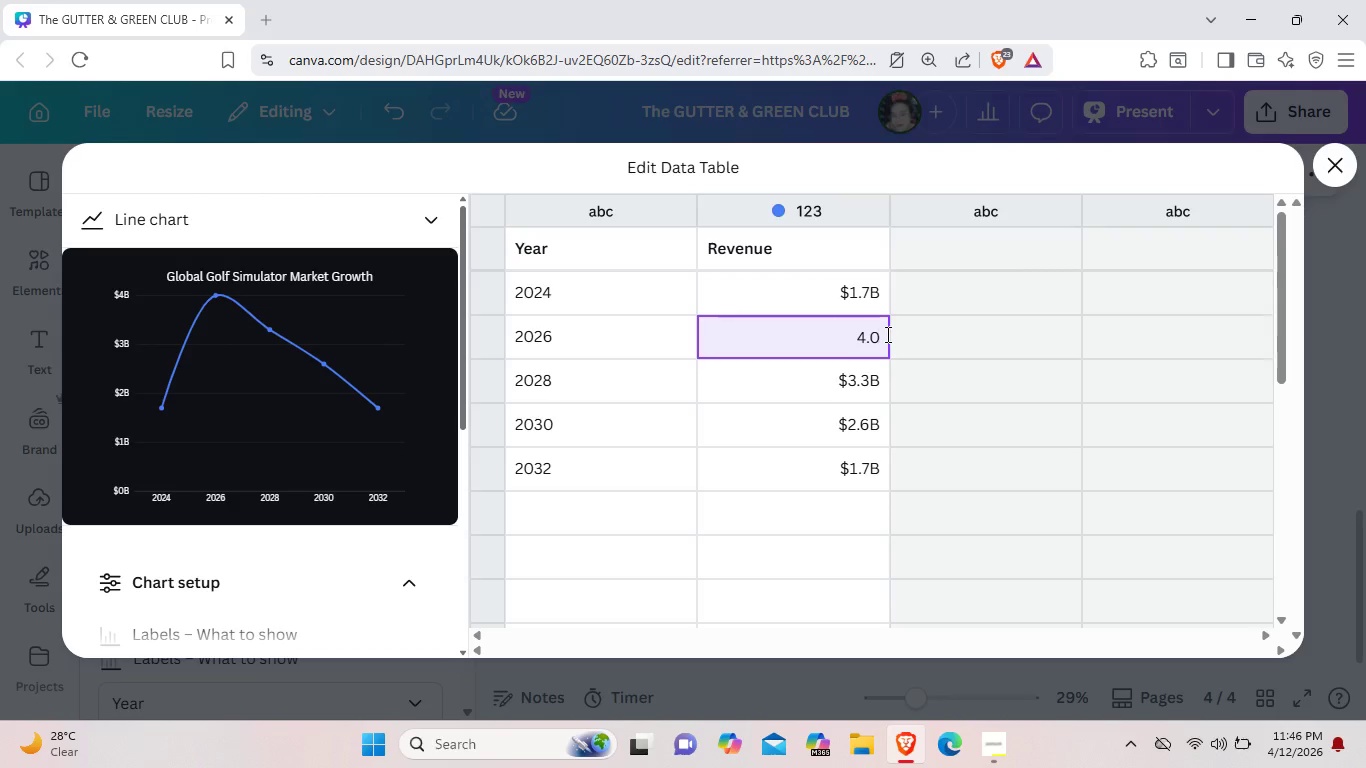 
key(Backspace)
 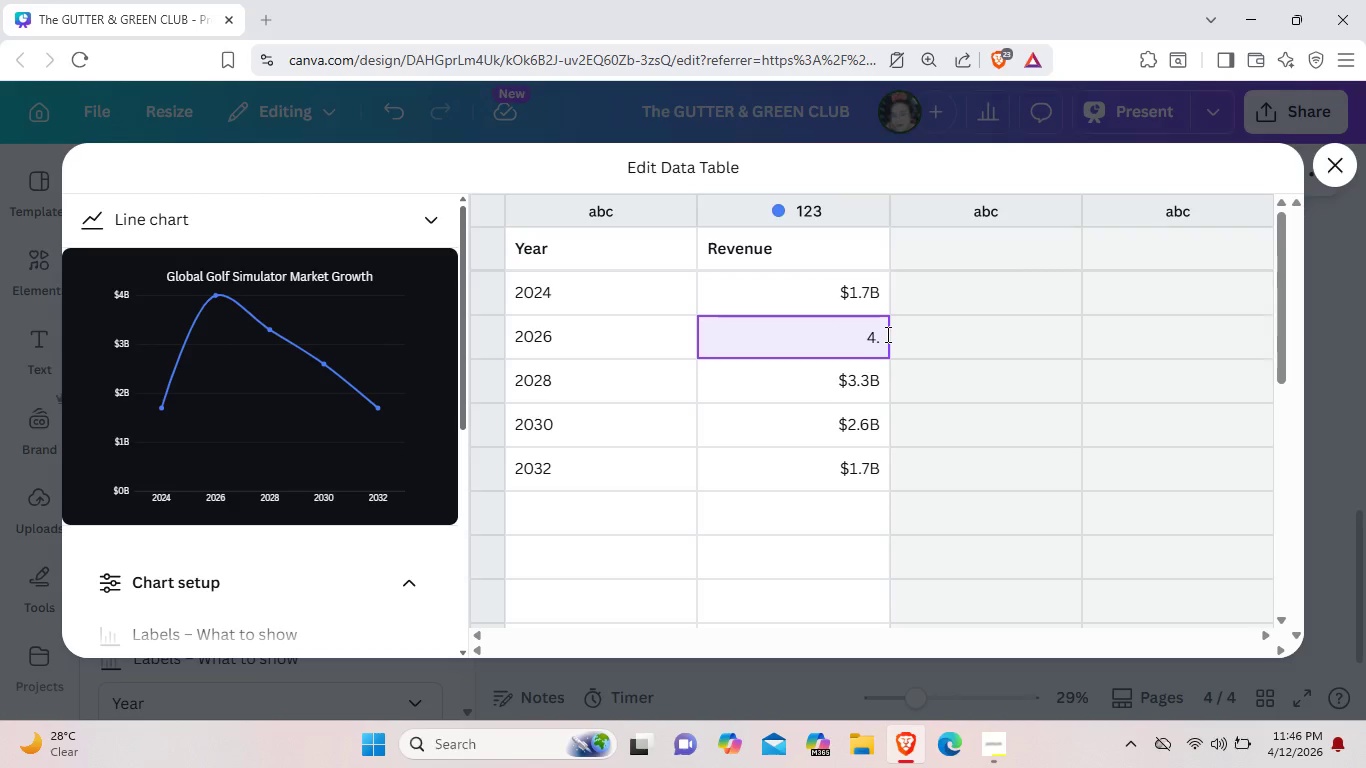 
wait(5.67)
 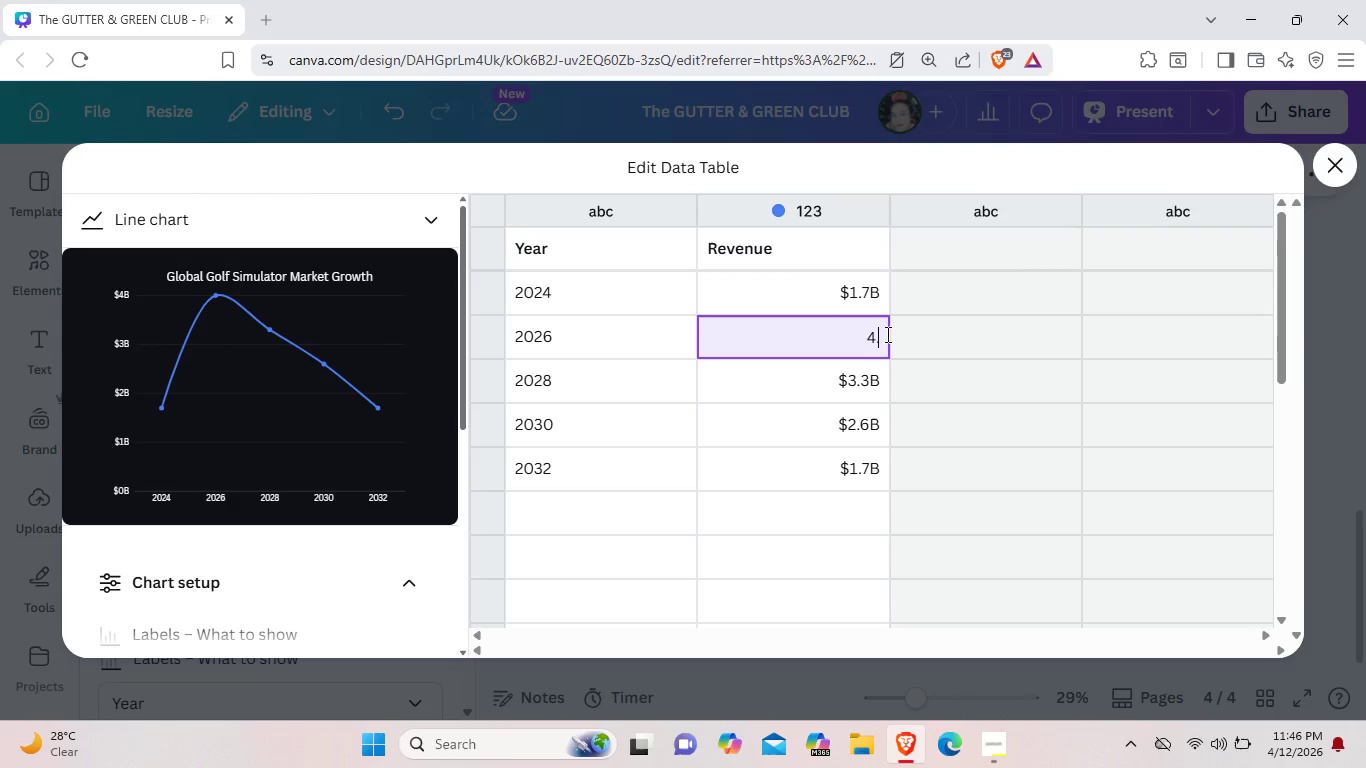 
key(Backspace)
 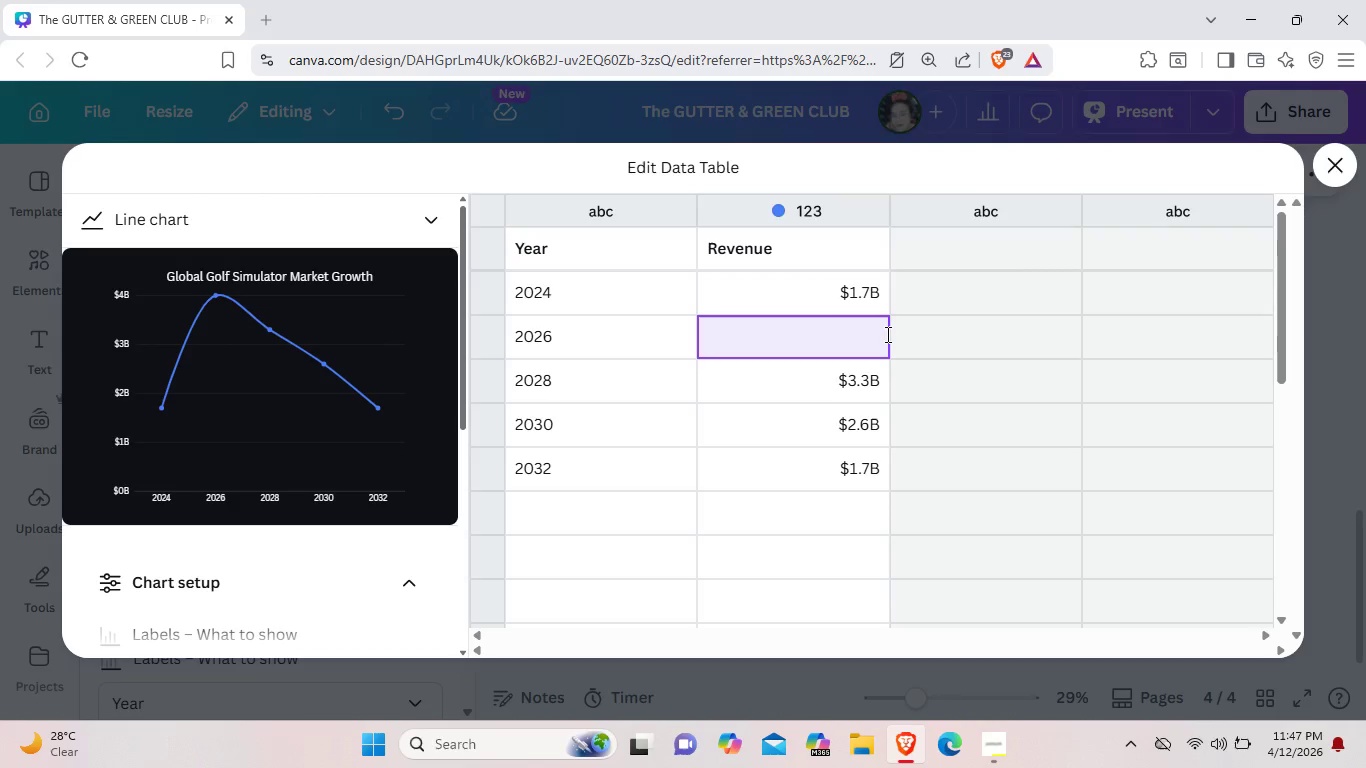 
key(Backspace)
 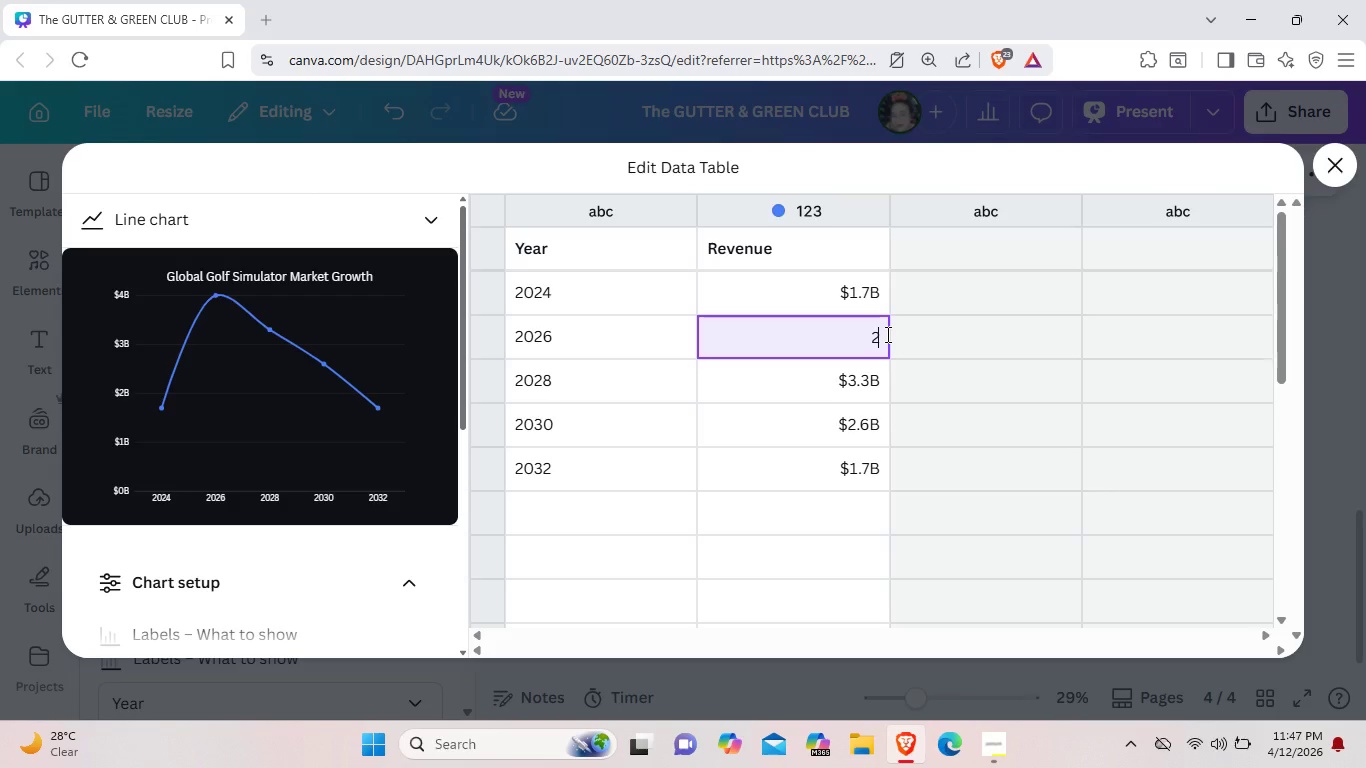 
key(2)
 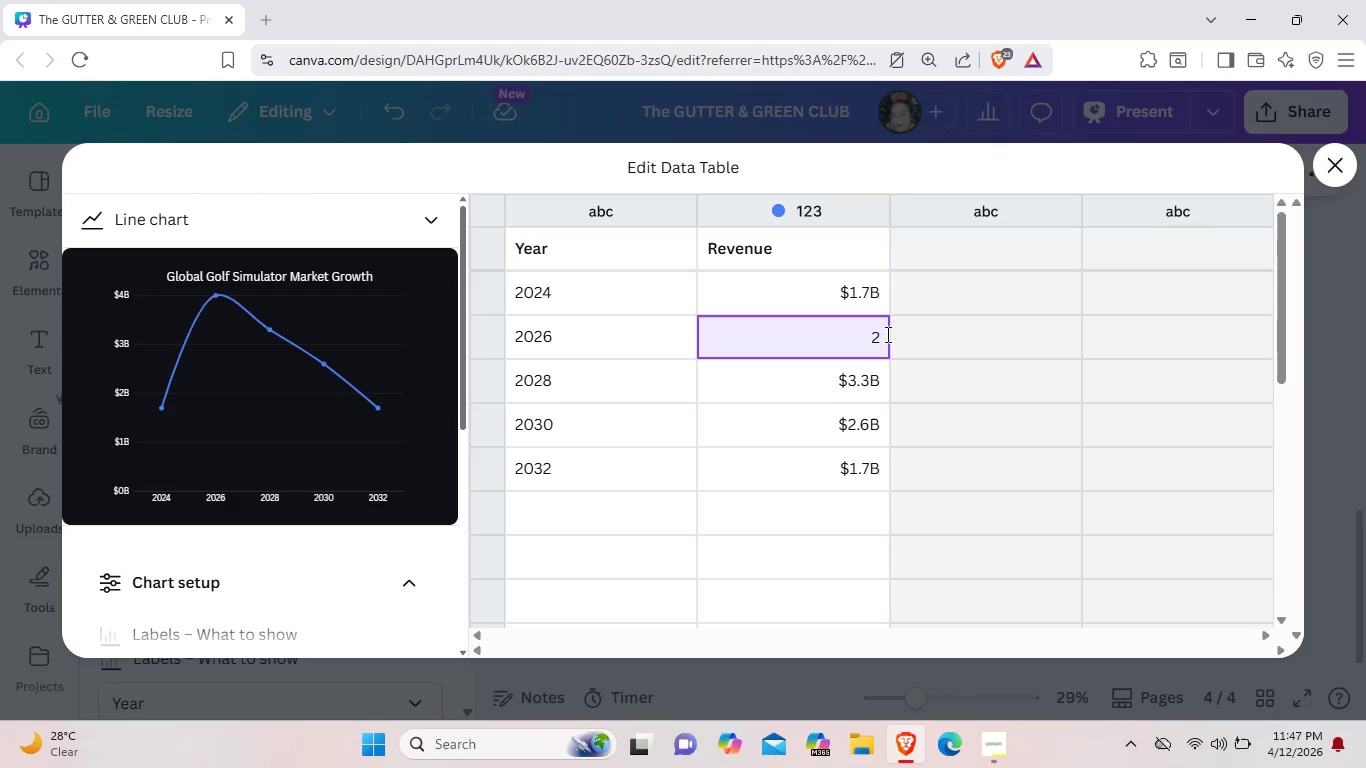 
key(Period)
 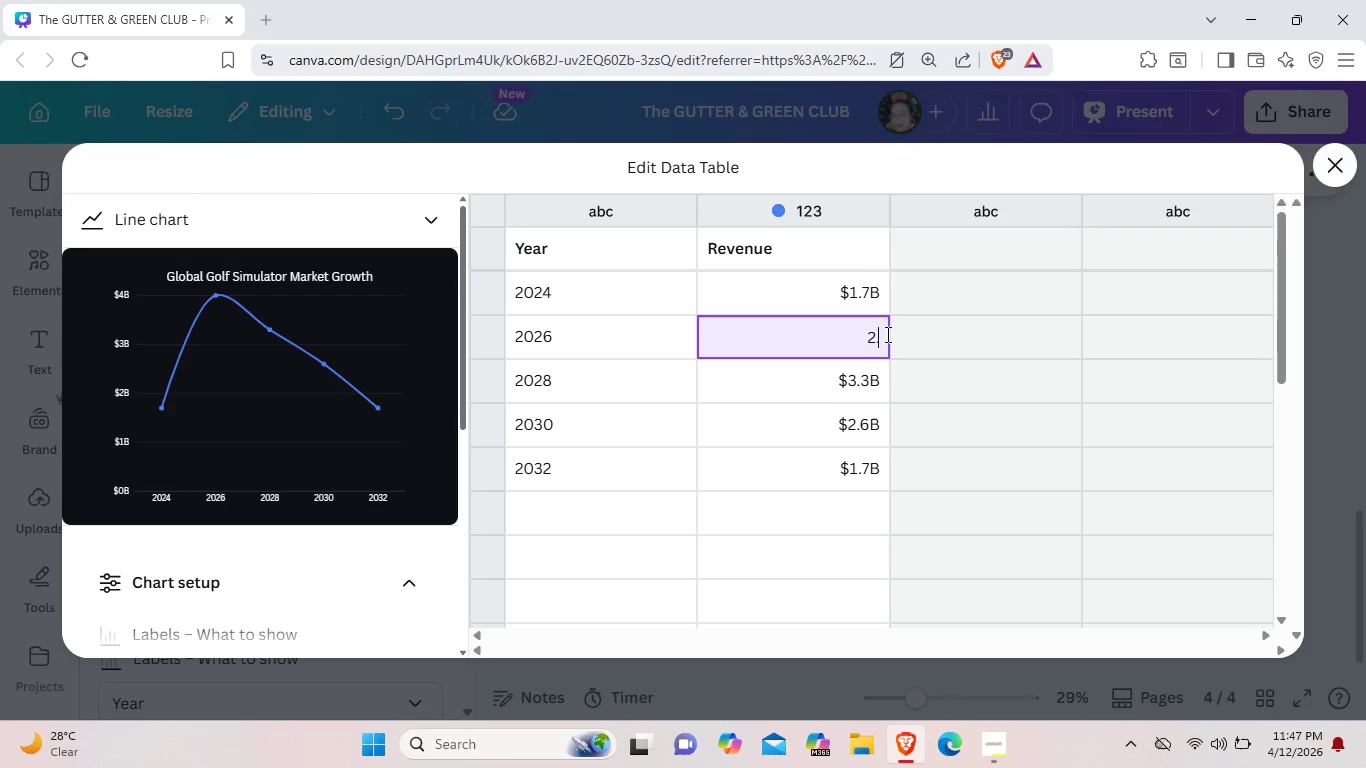 
key(6)
 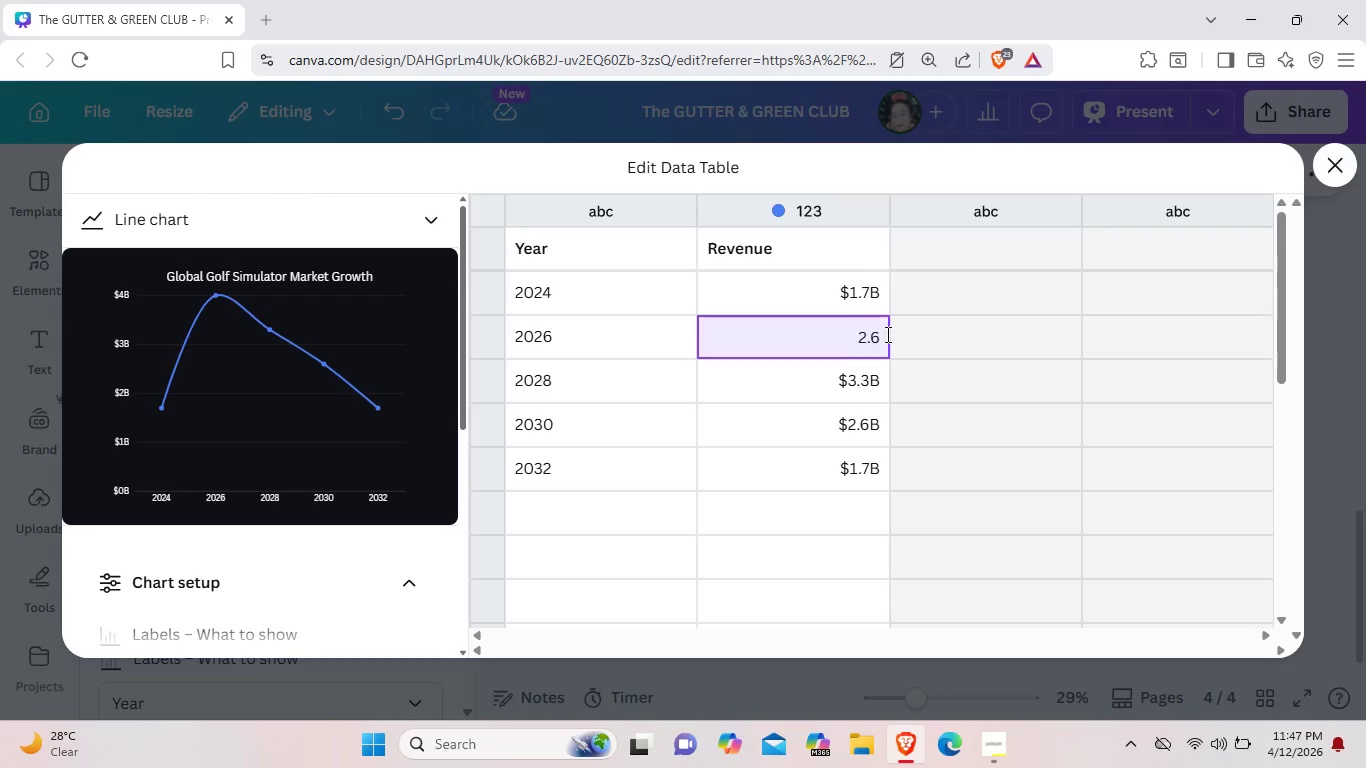 
key(Shift+ShiftLeft)
 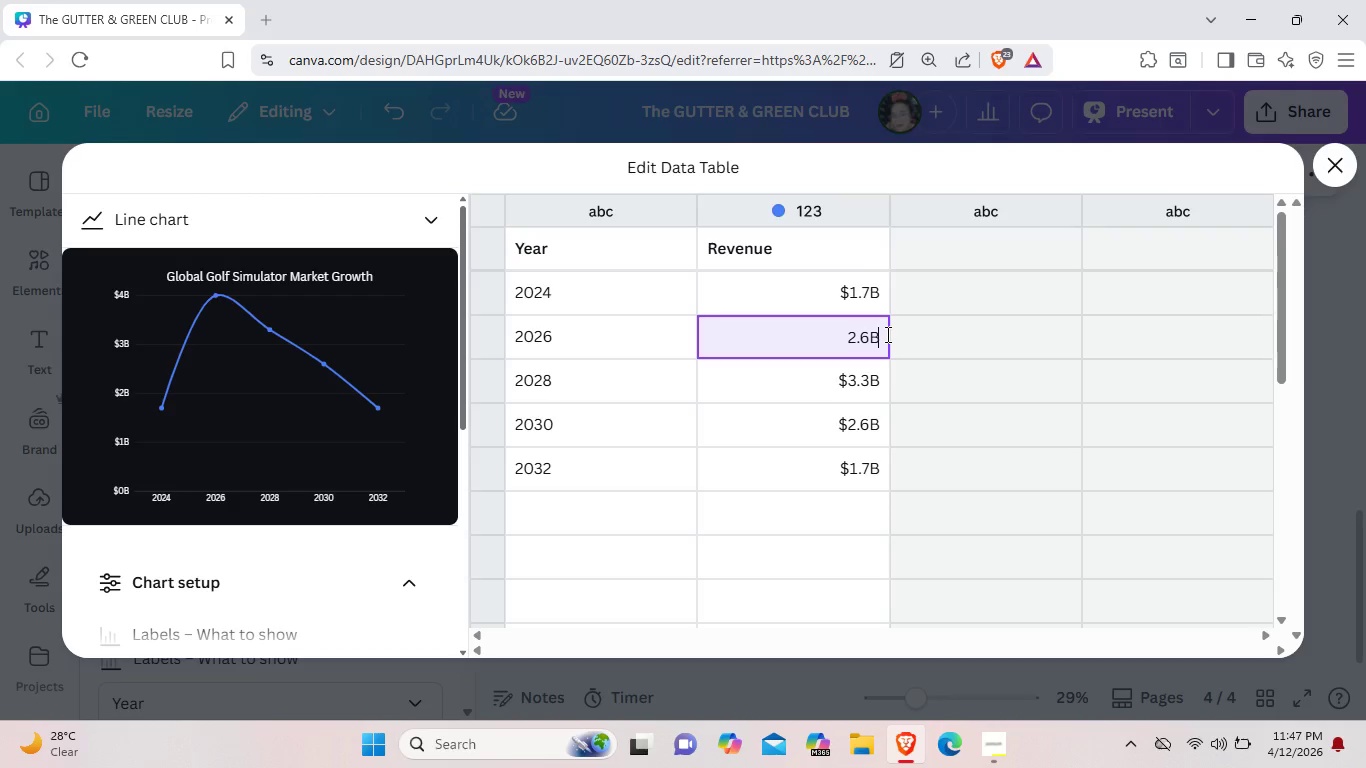 
key(Shift+B)
 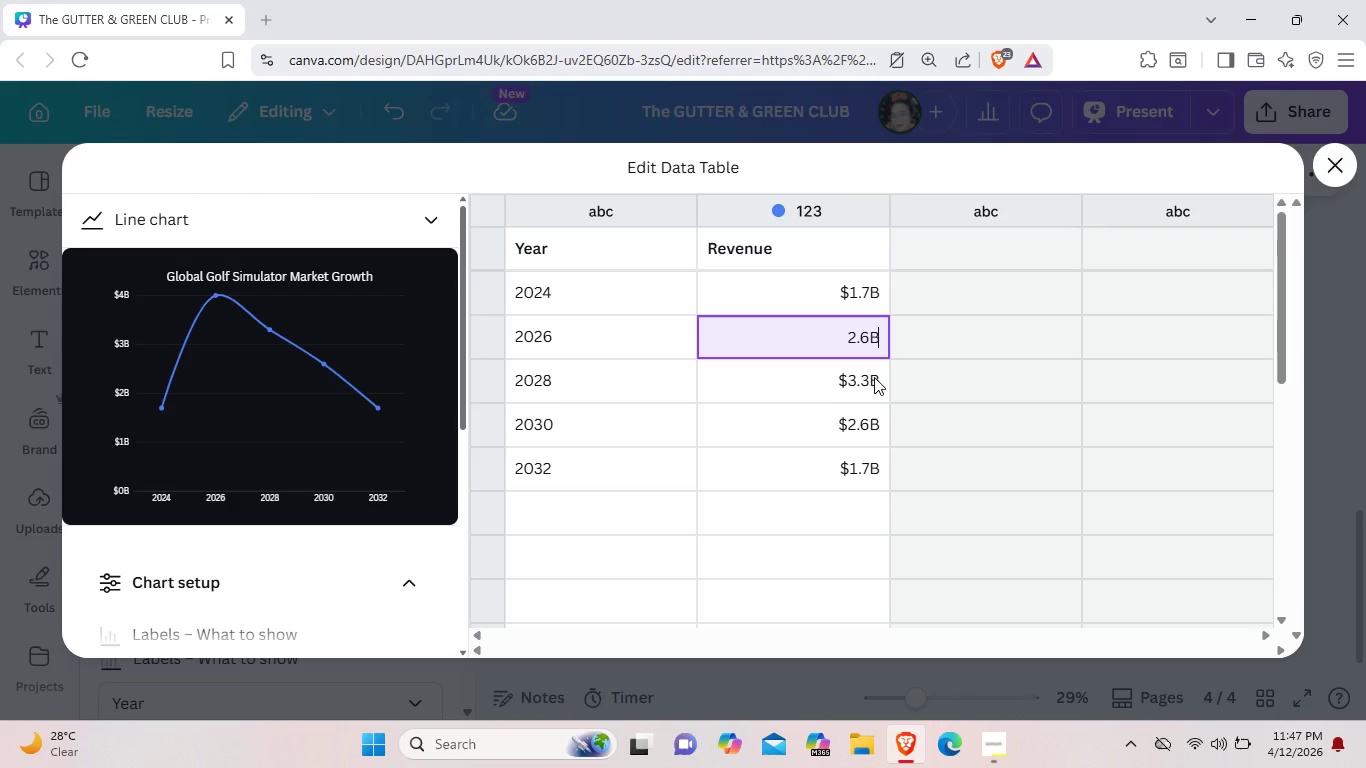 
double_click([874, 377])
 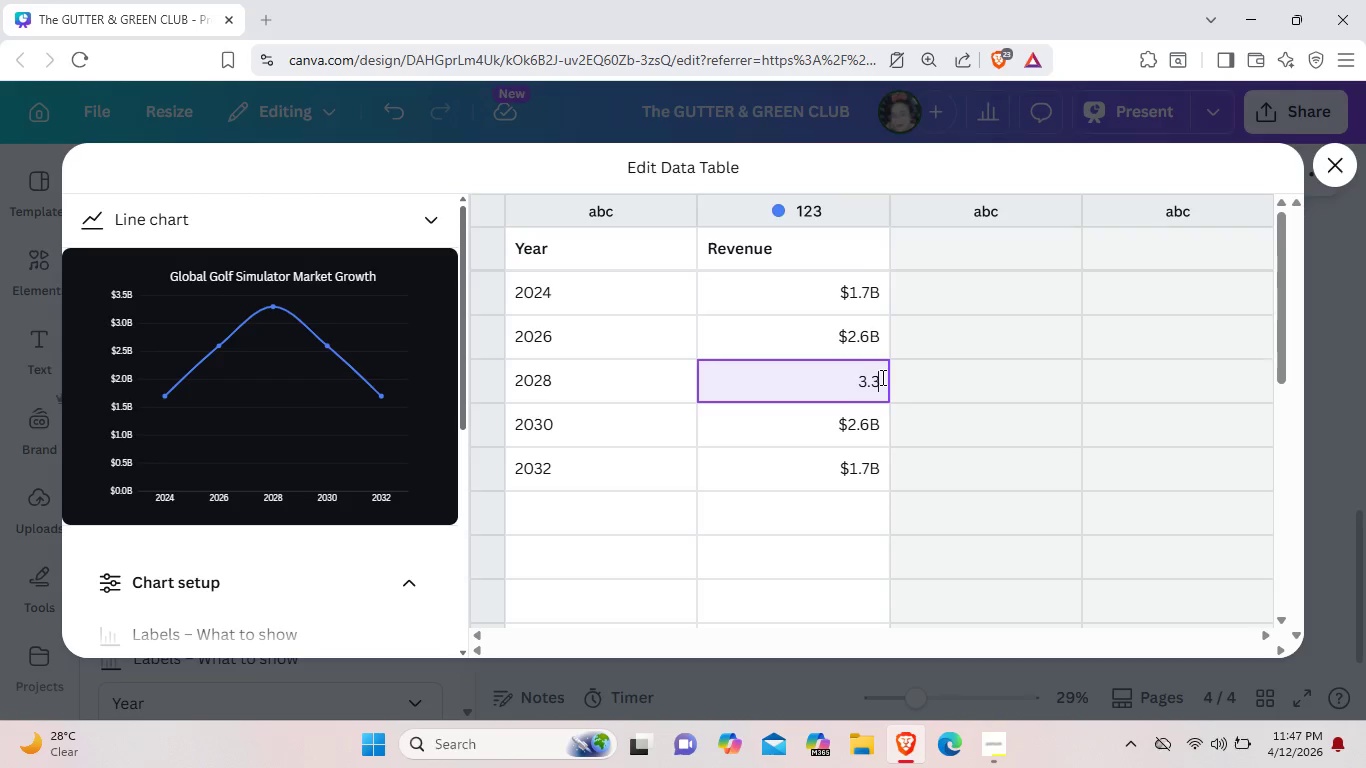 
key(Backspace)
 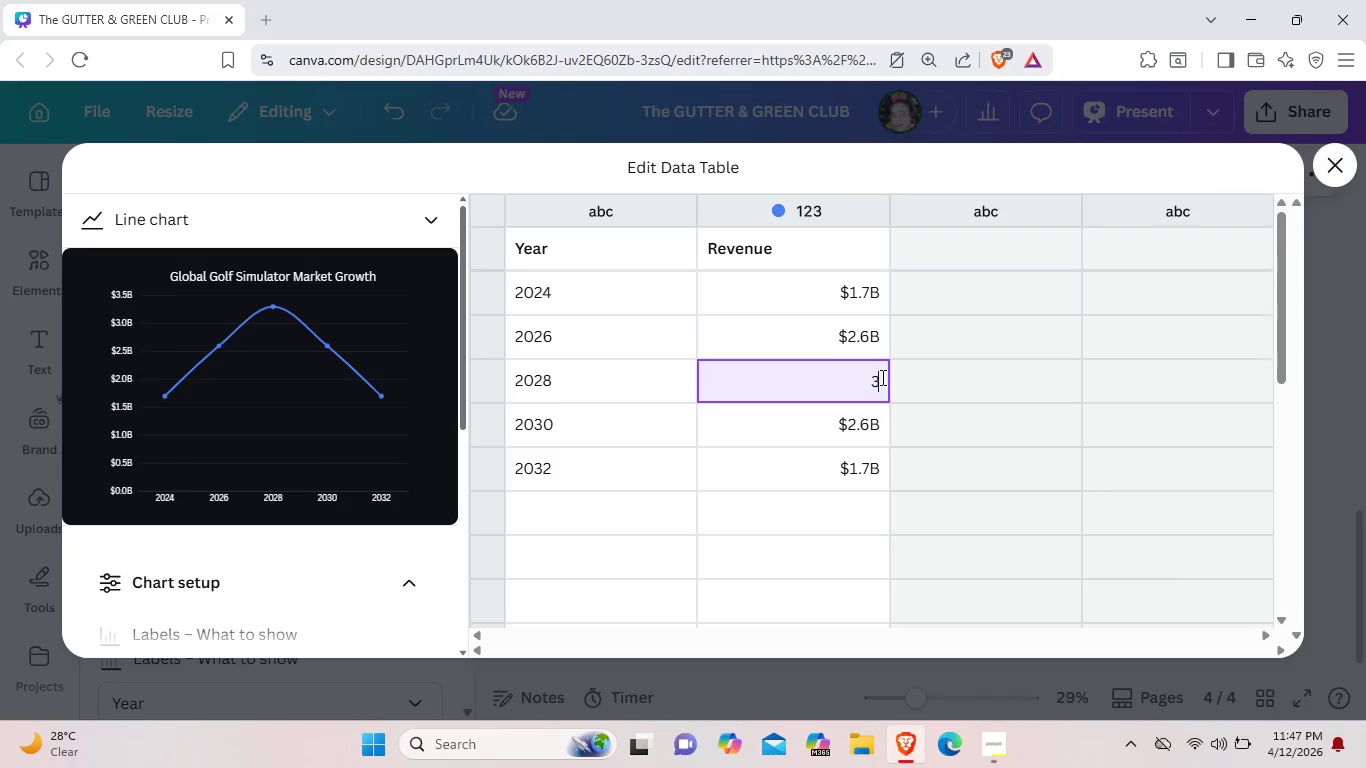 
key(Backspace)
 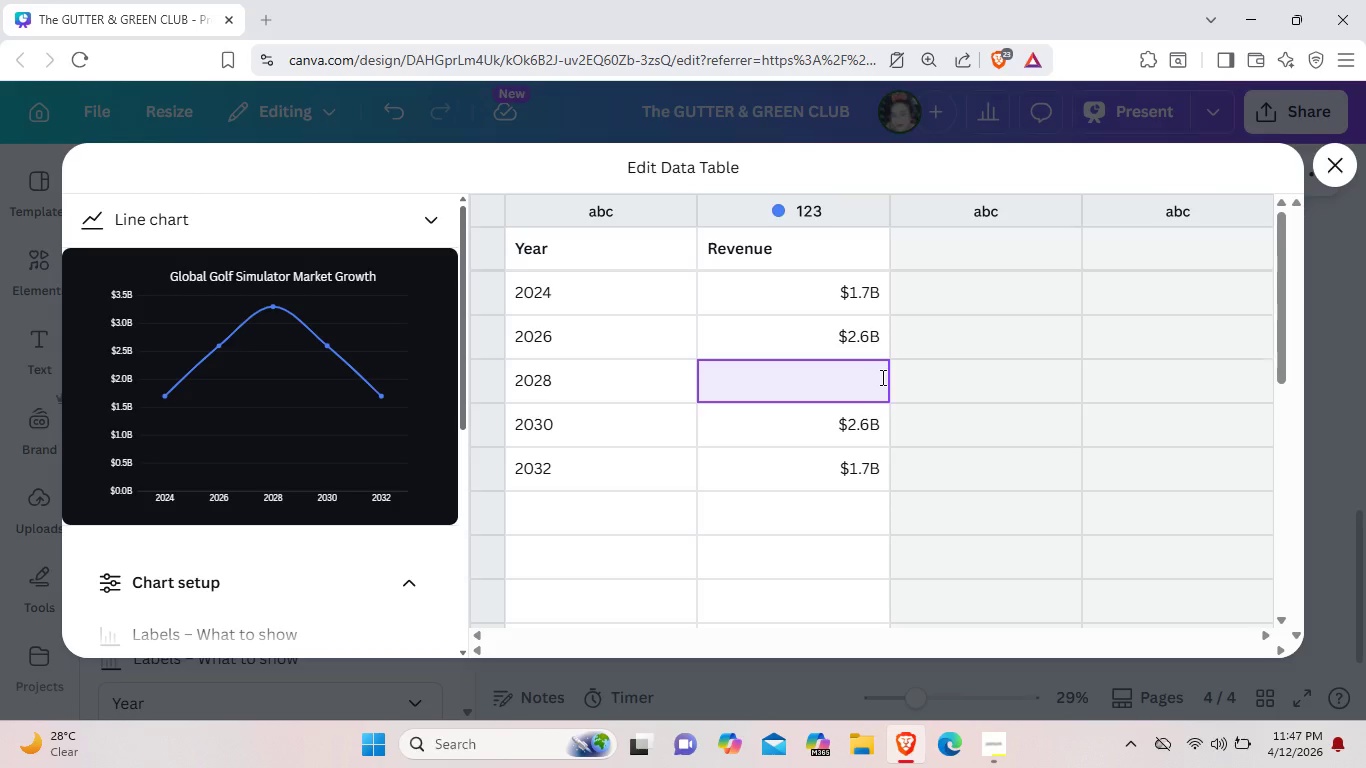 
key(Backspace)
 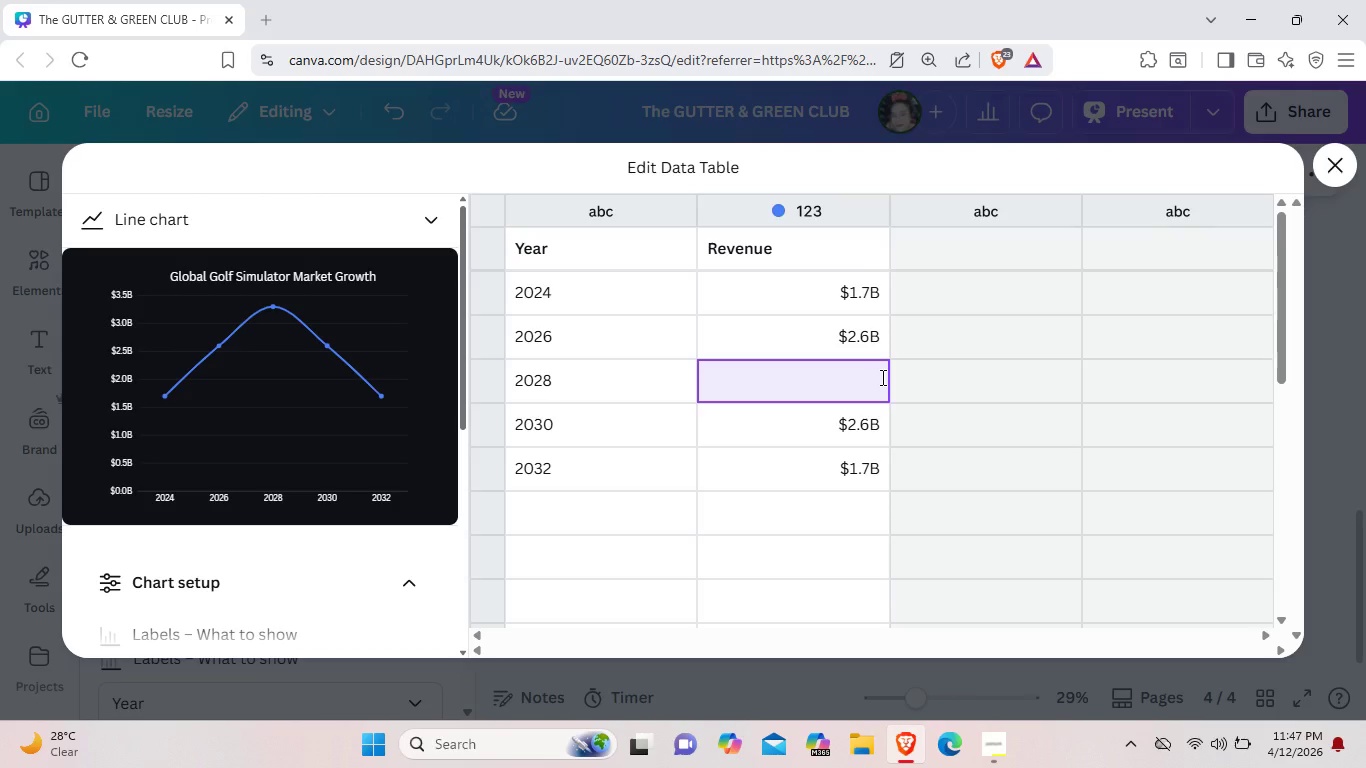 
key(3)
 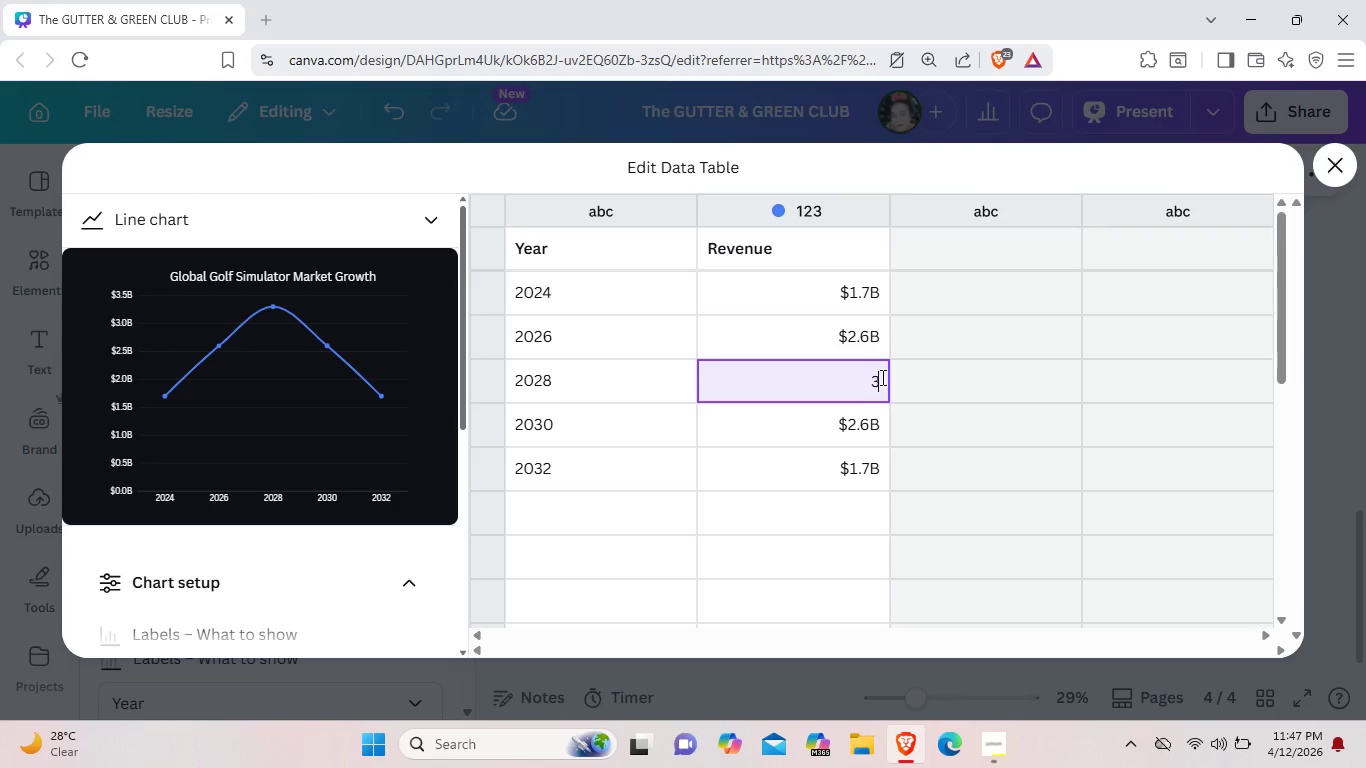 
key(Period)
 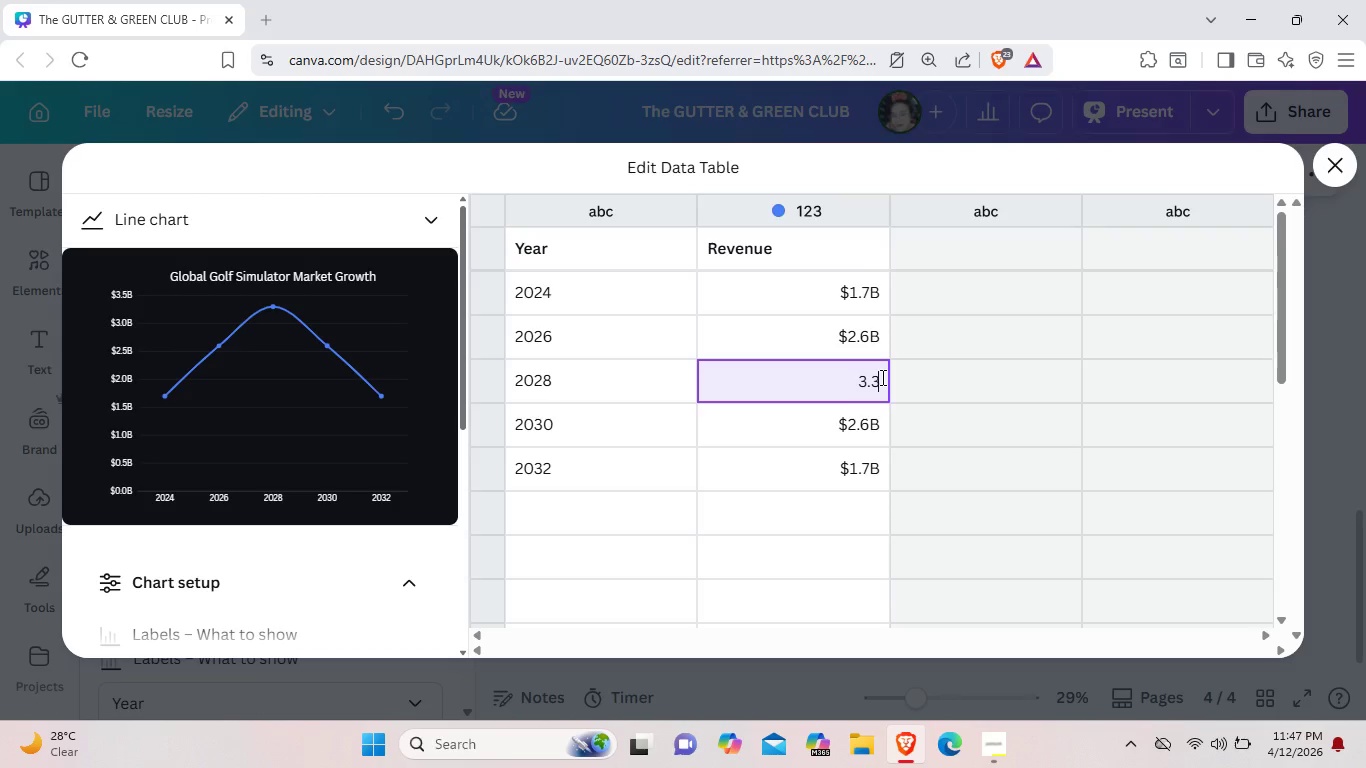 
key(3)
 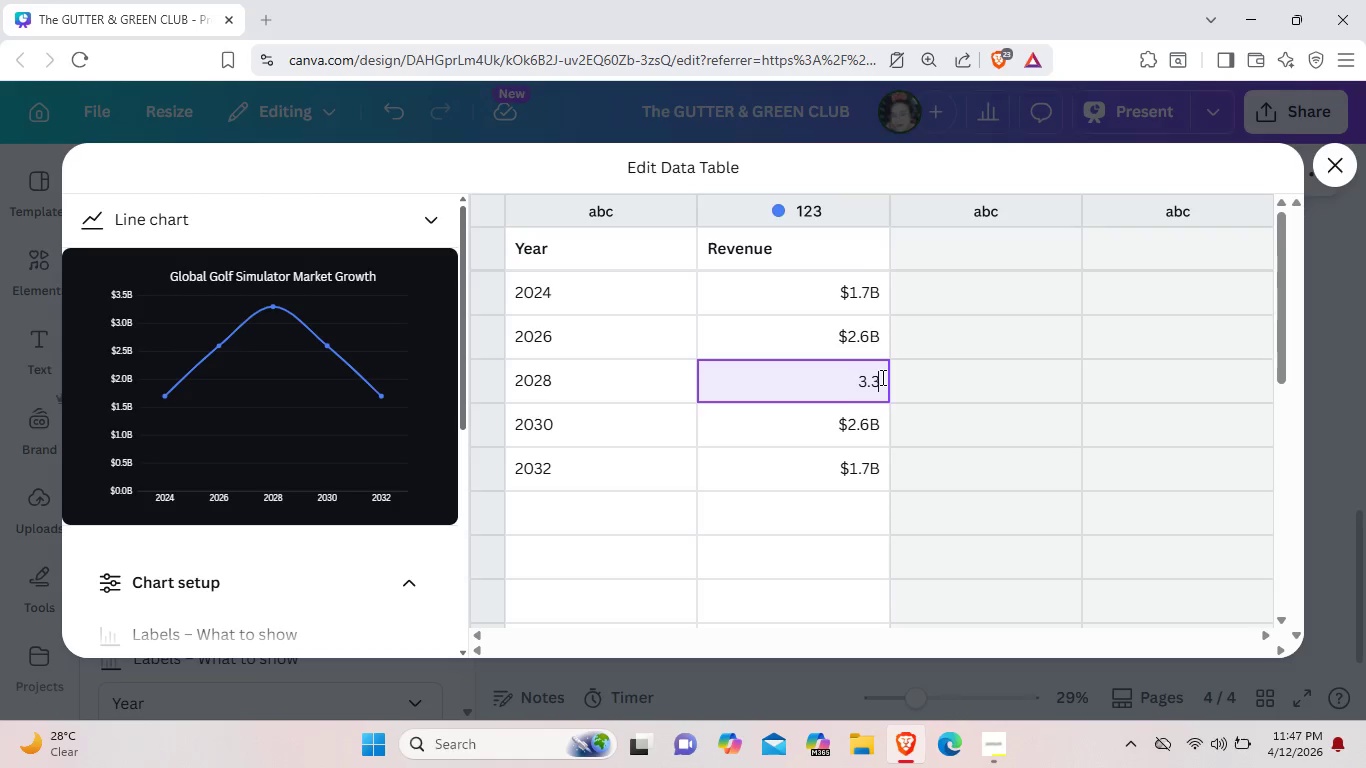 
key(Shift+ShiftLeft)
 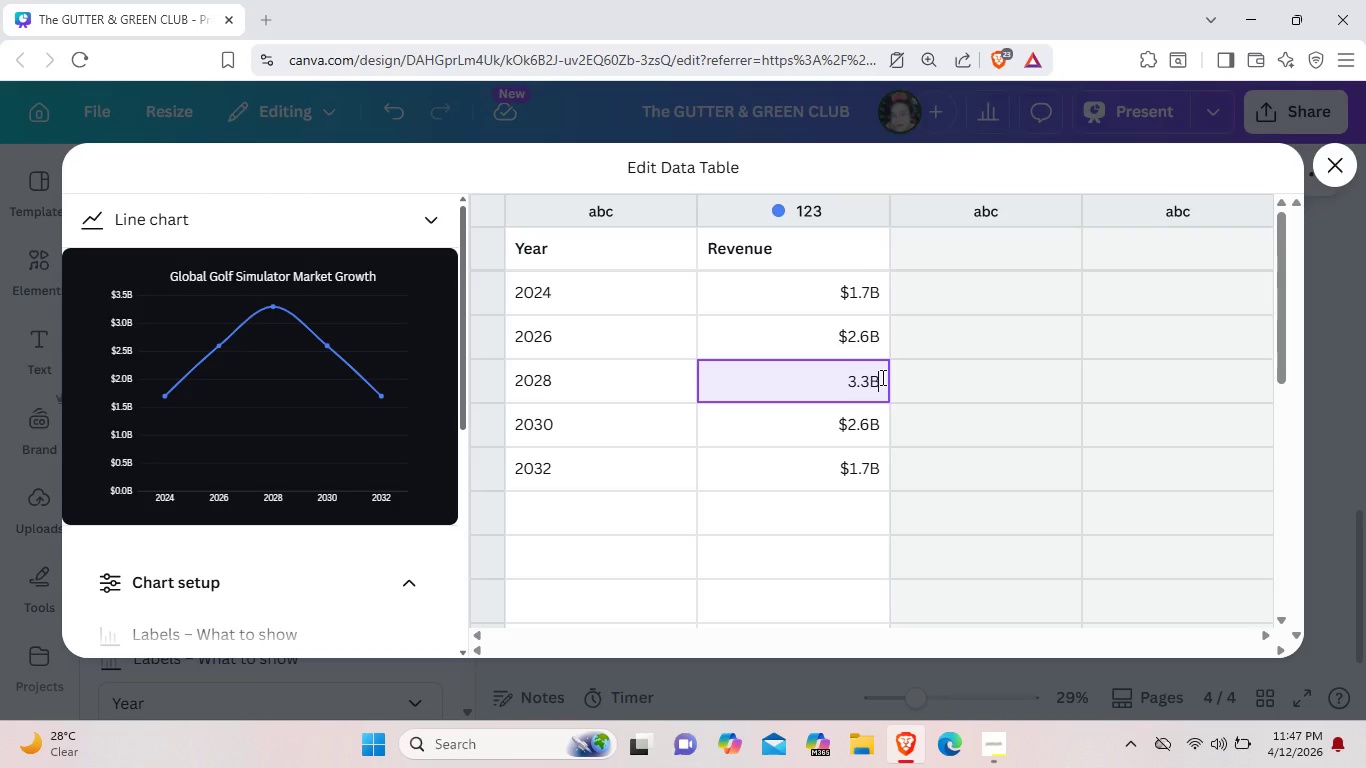 
key(Shift+B)
 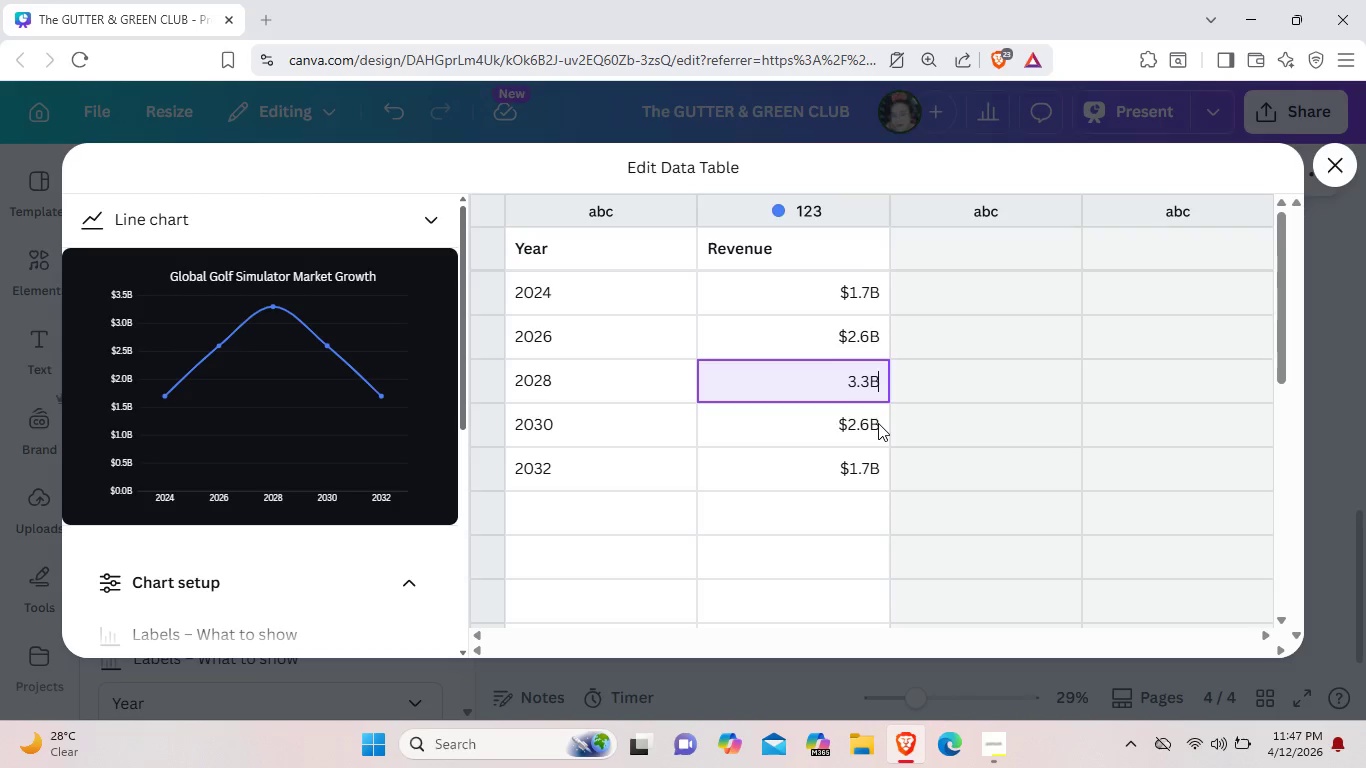 
double_click([878, 423])
 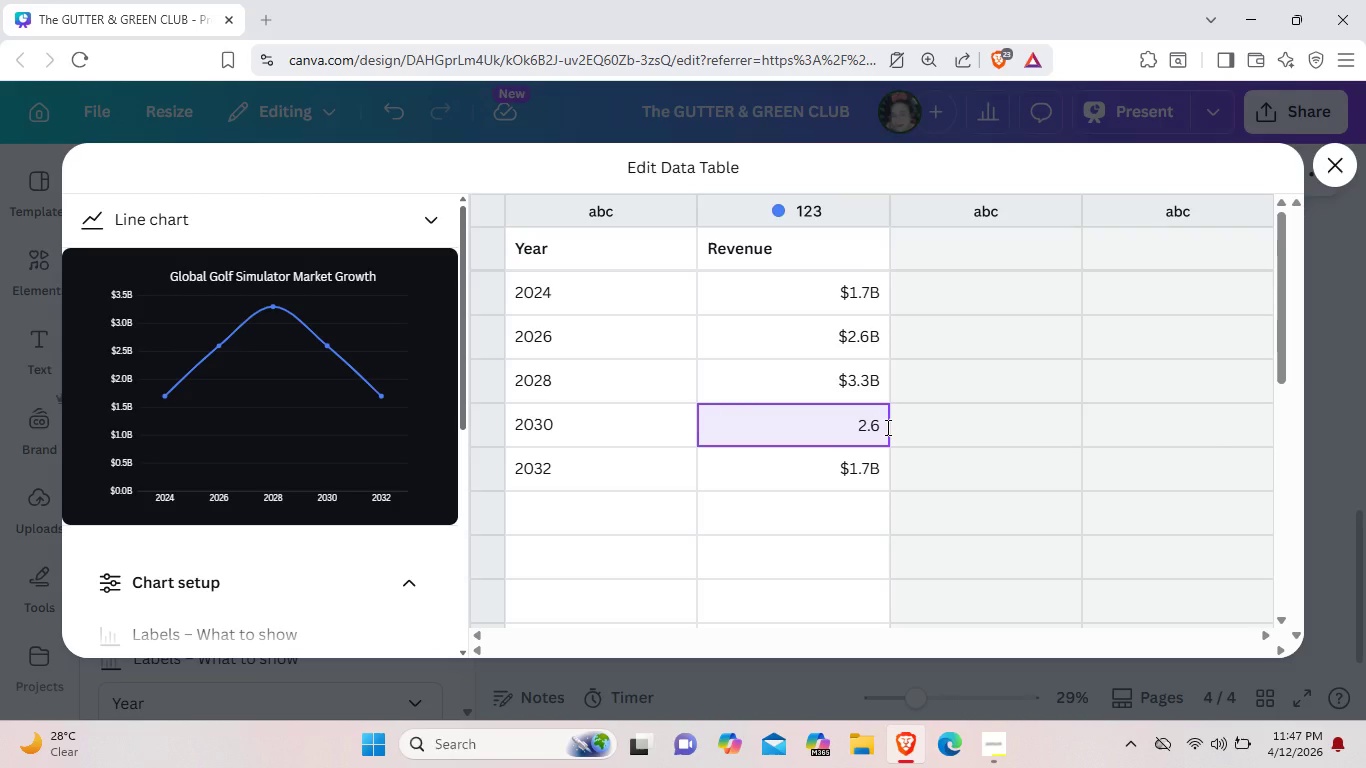 
key(Backspace)
 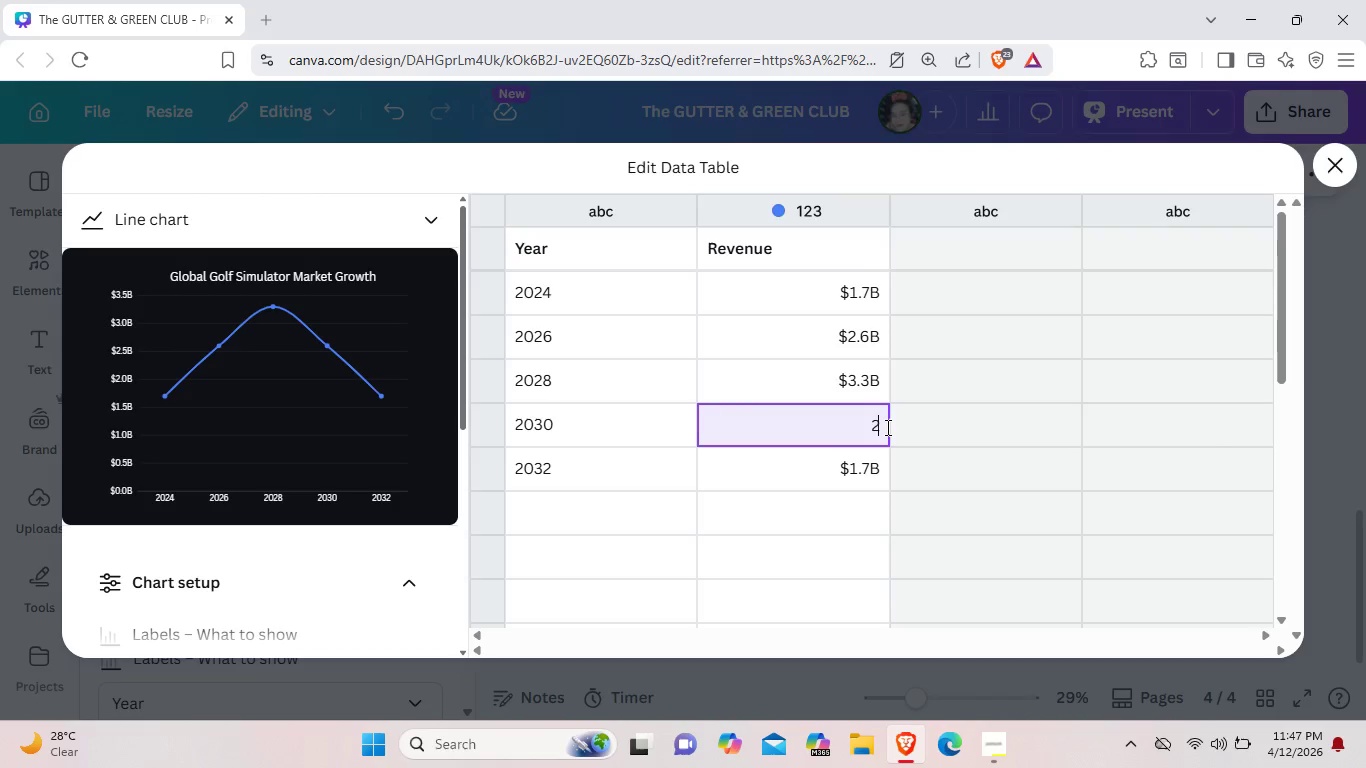 
key(Backspace)
 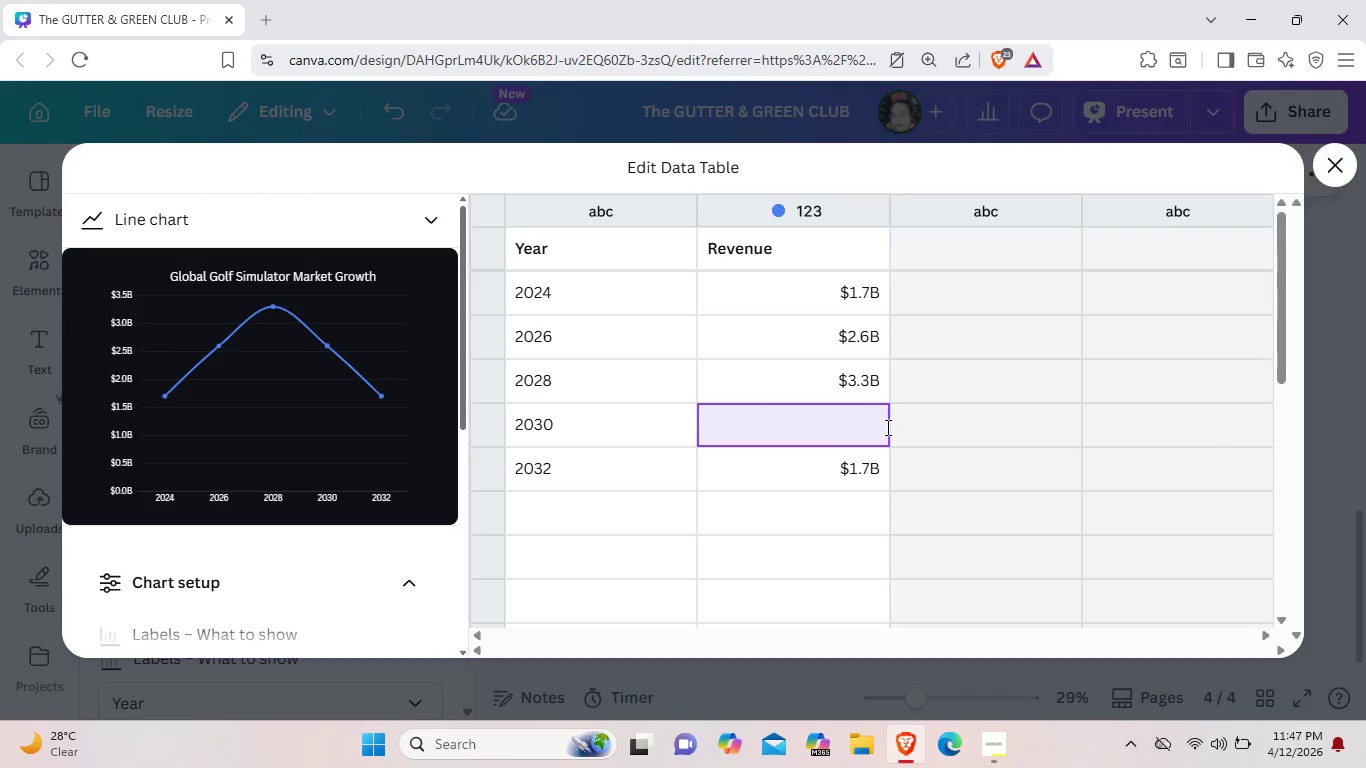 
key(Backspace)
 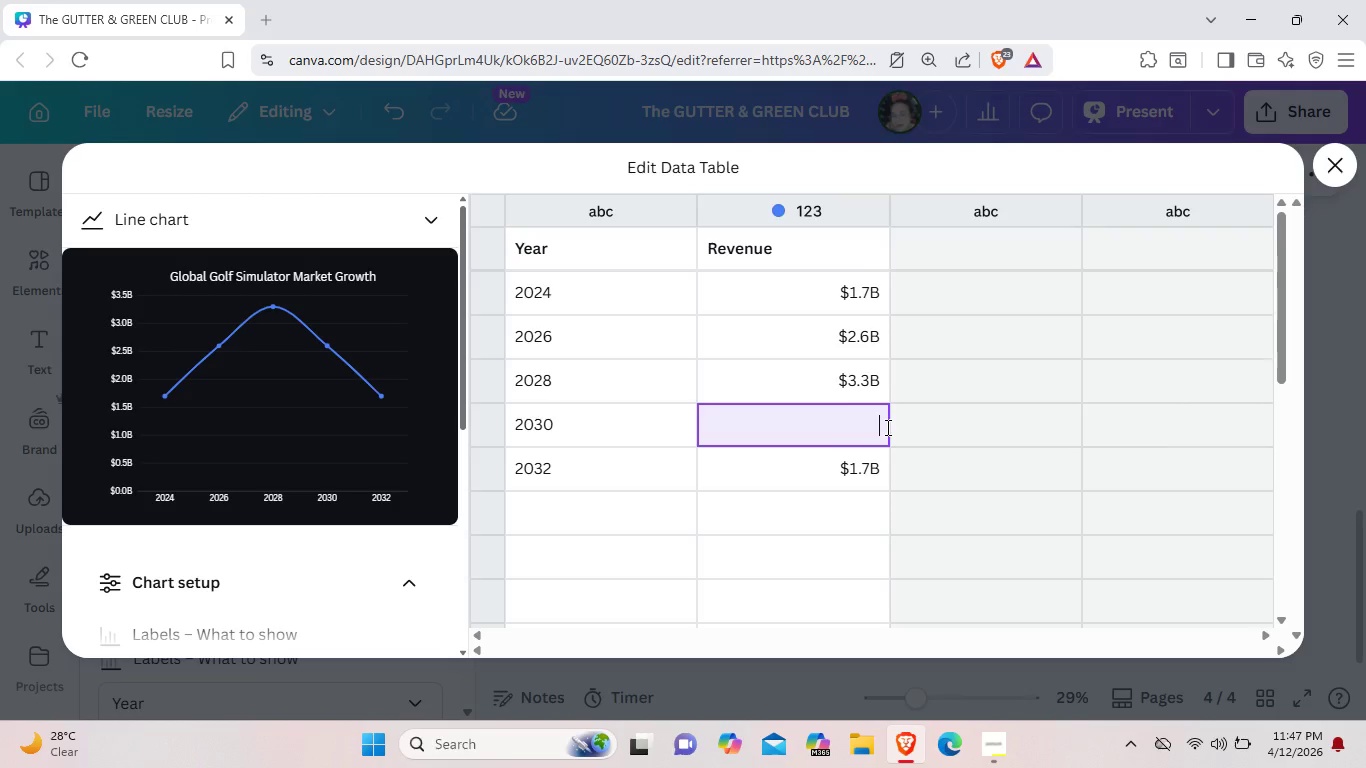 
type(4.))
key(Backspace)
type(0B)
 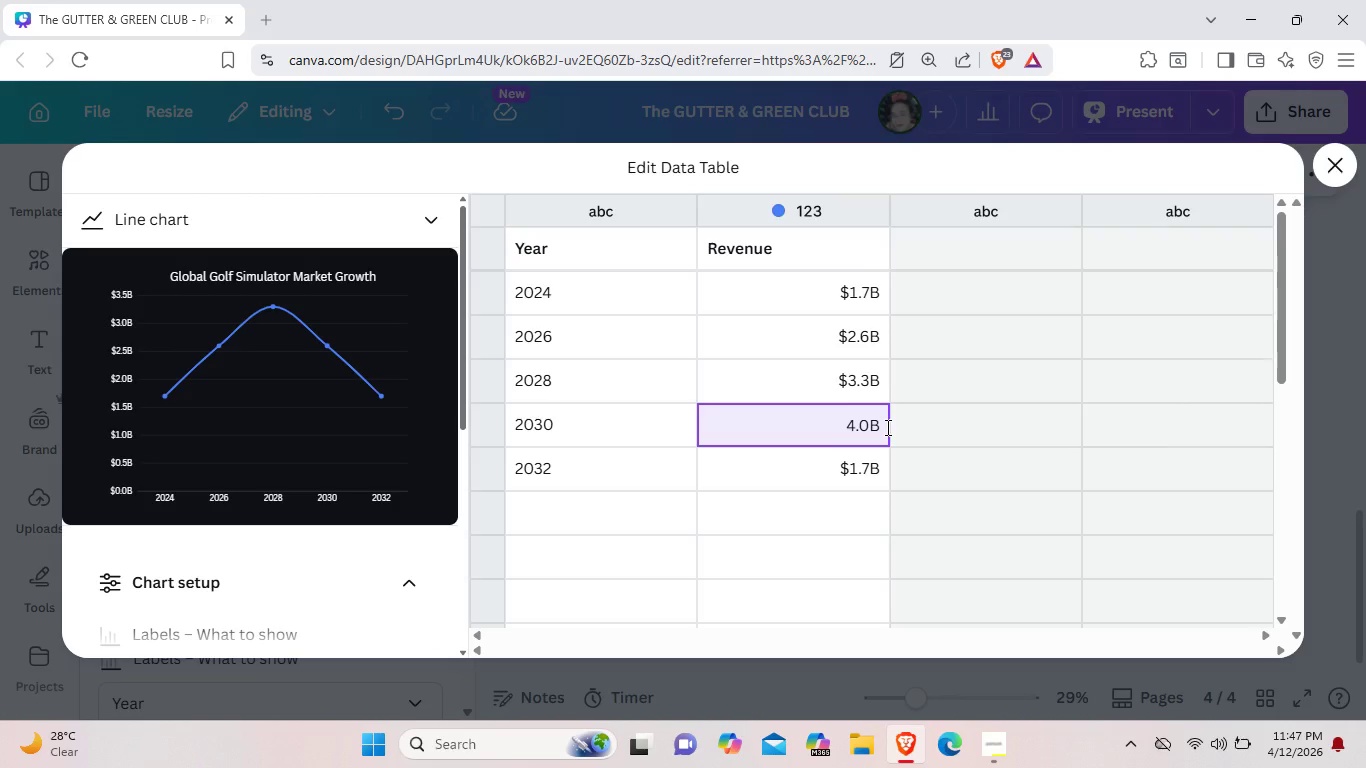 
left_click([871, 460])
 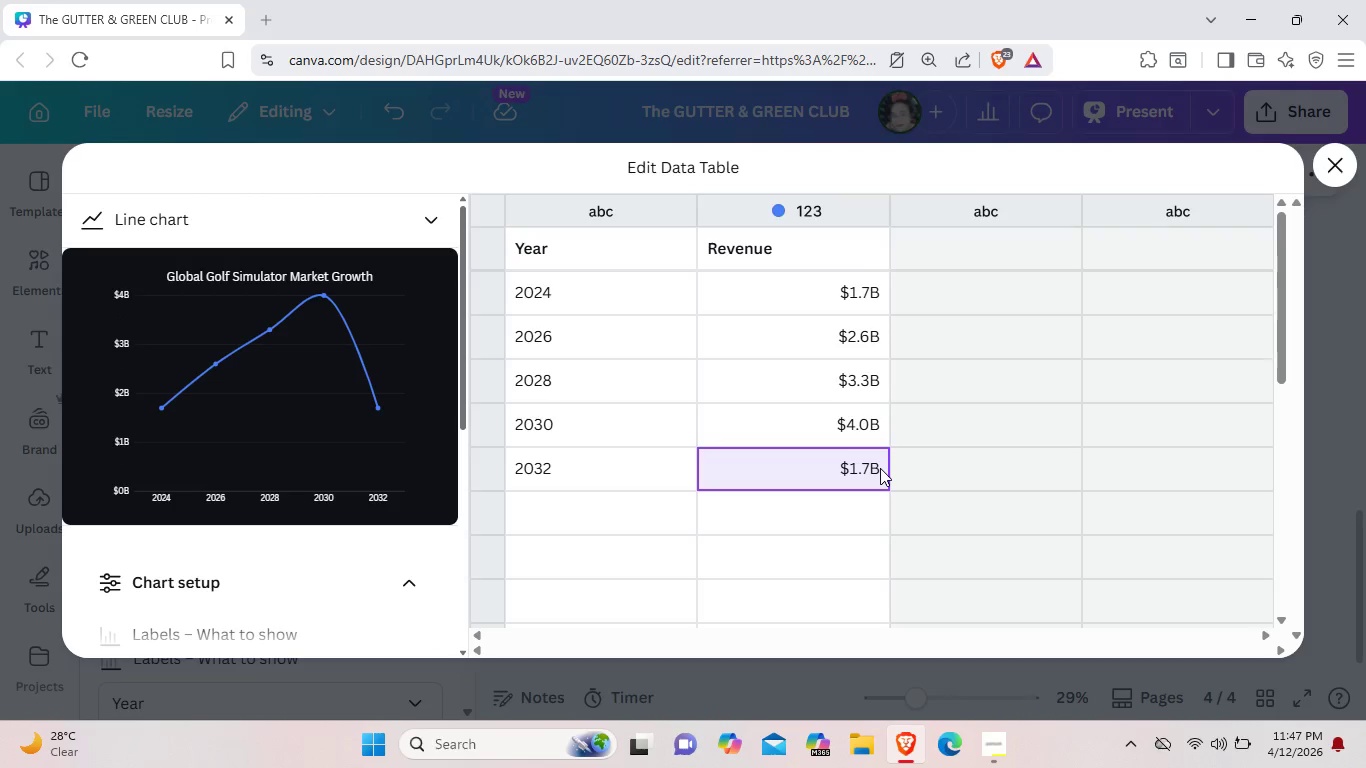 
double_click([880, 468])
 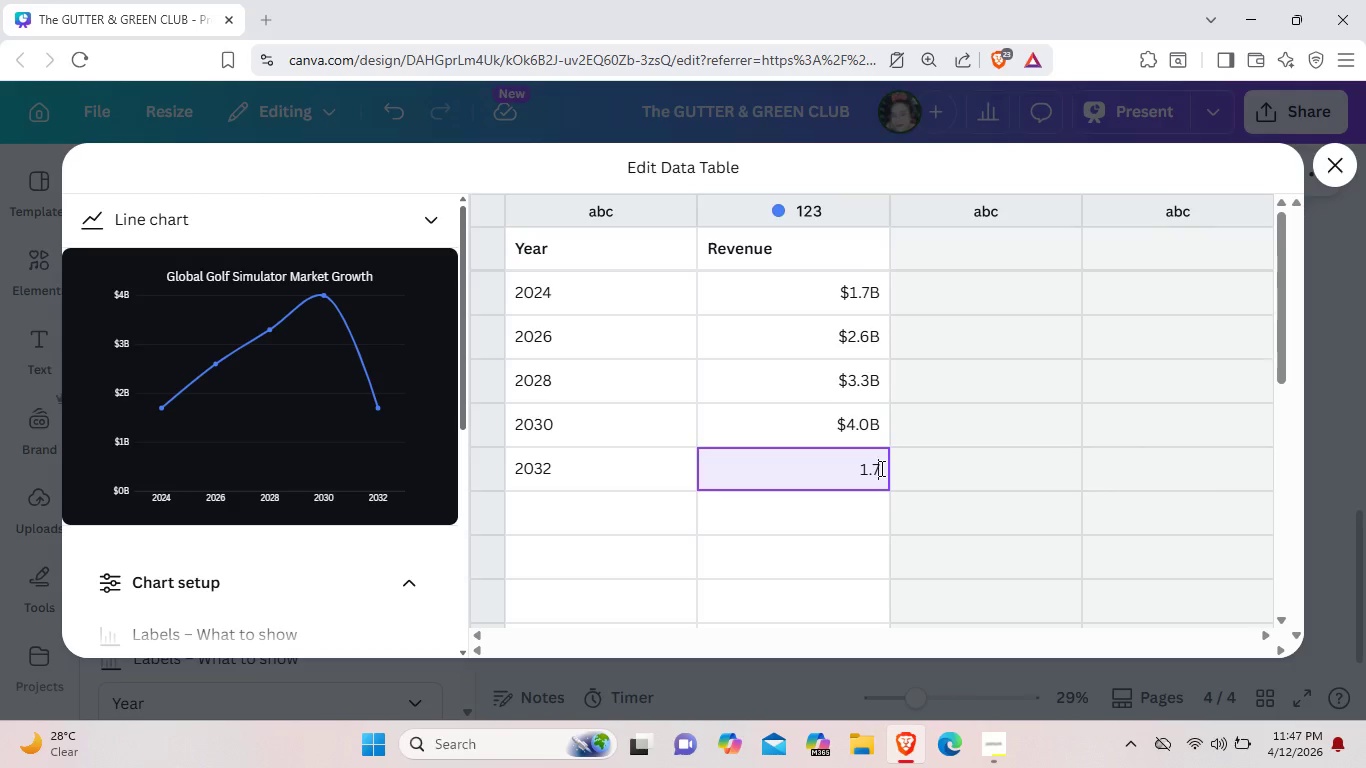 
key(Backspace)
key(Backspace)
key(Backspace)
type(4.7B)
 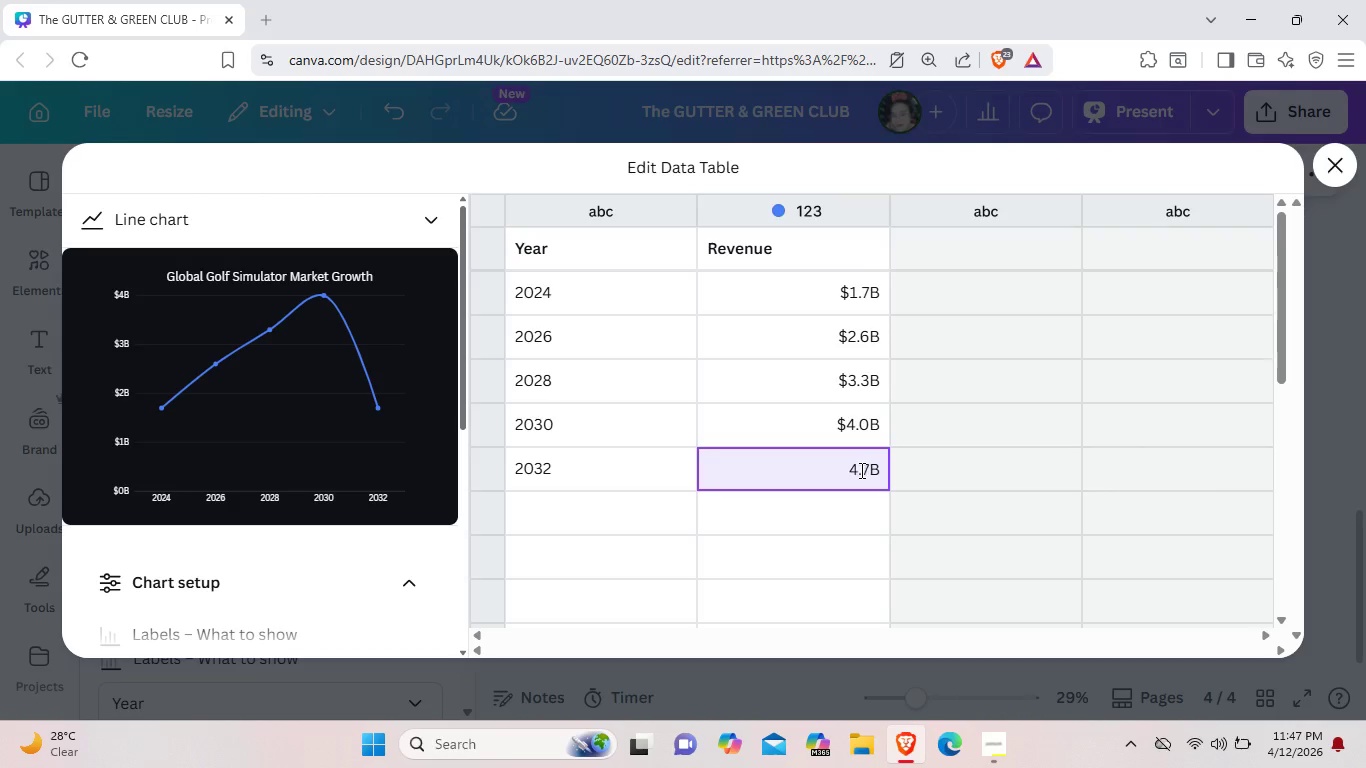 
left_click([959, 493])
 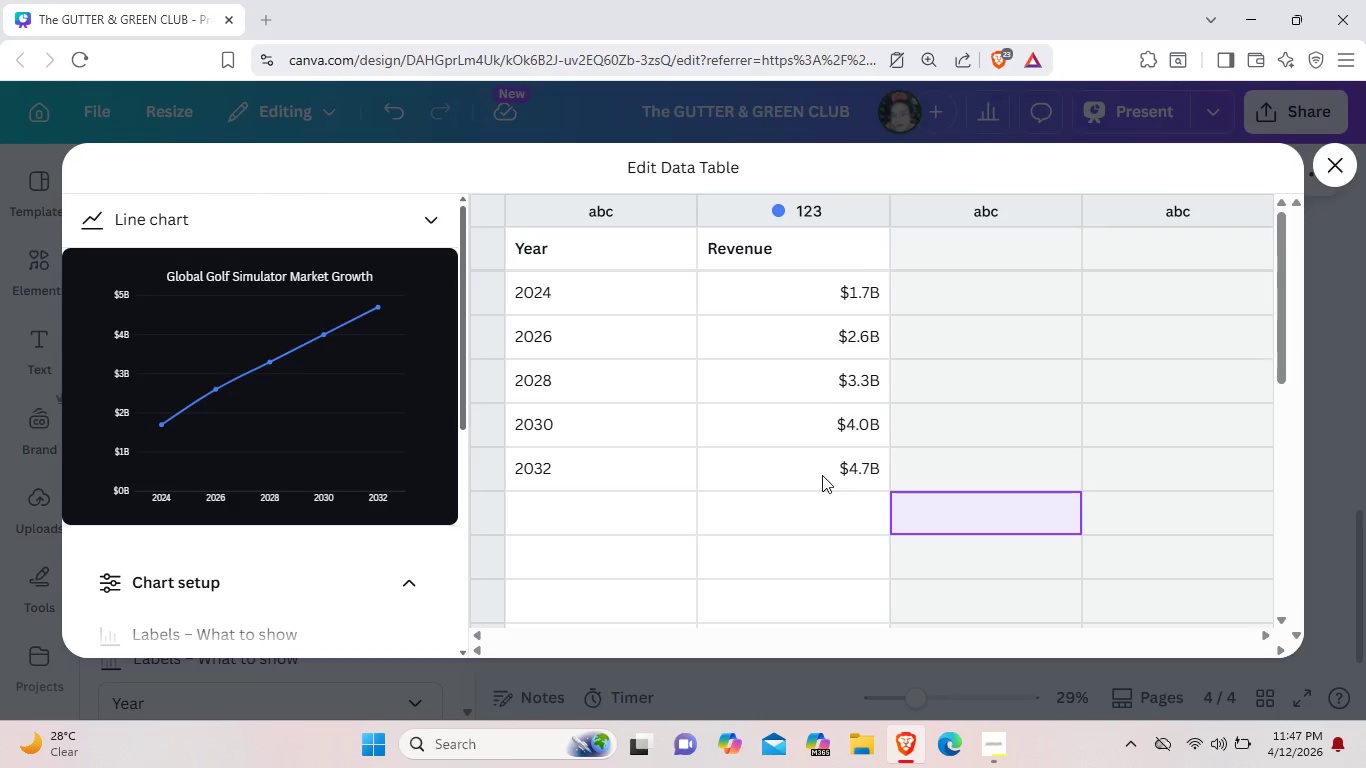 
wait(9.58)
 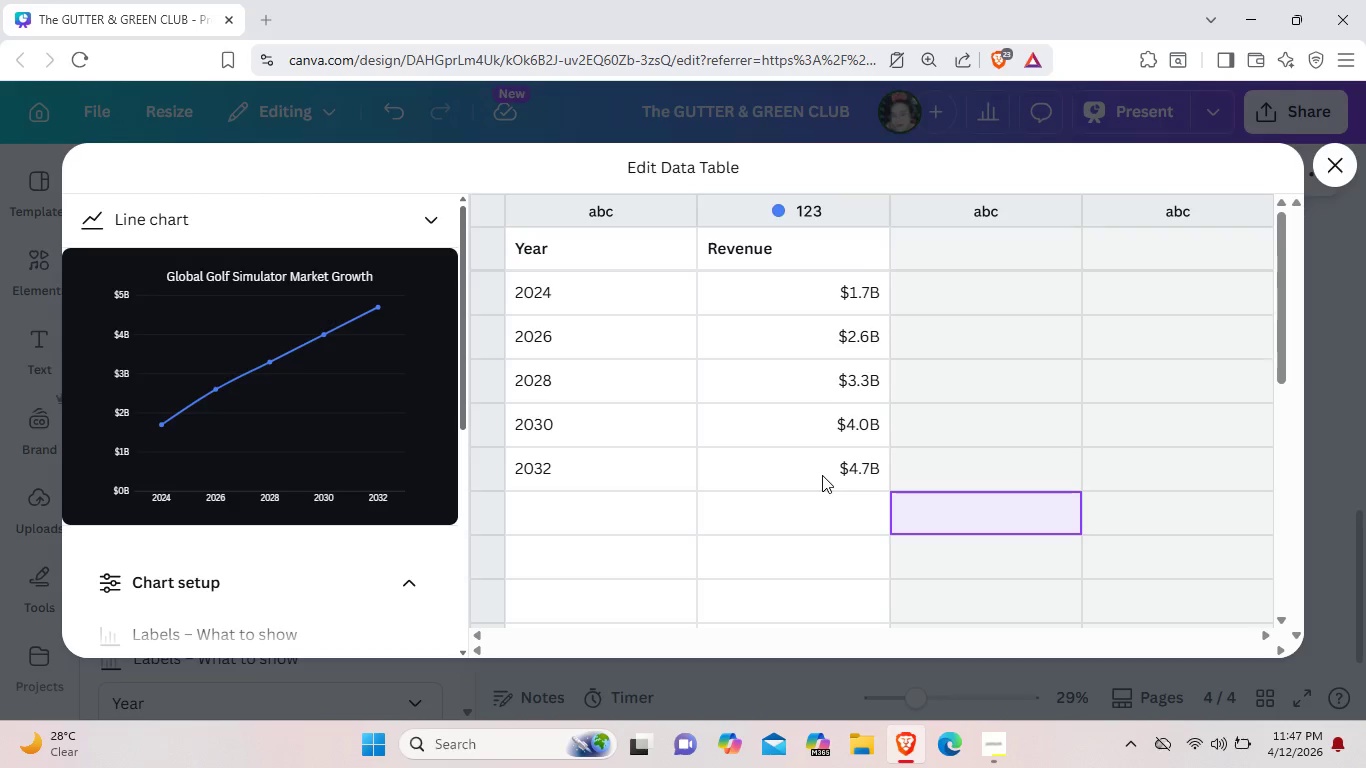 
scroll: coordinate [577, 554], scroll_direction: down, amount: 1.0
 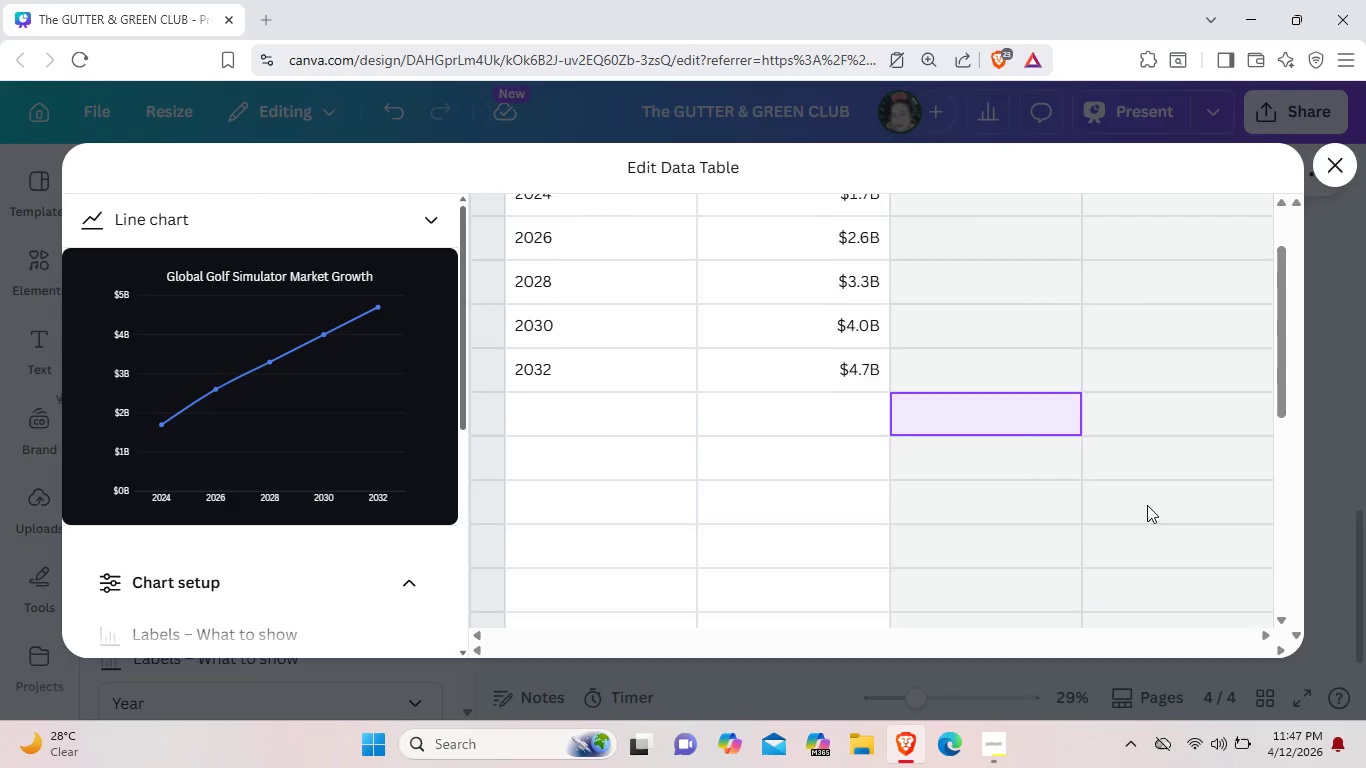 
scroll: coordinate [1118, 514], scroll_direction: up, amount: 2.0
 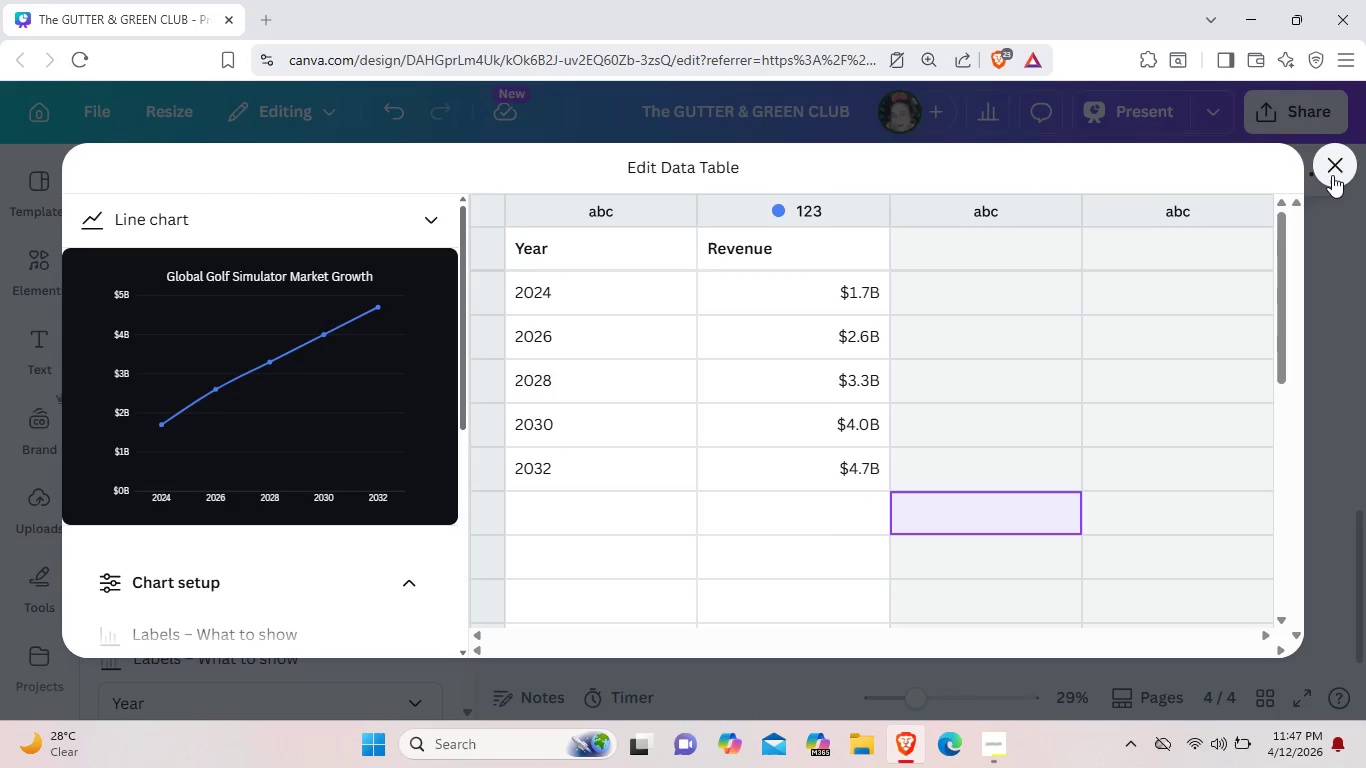 
left_click([1332, 175])
 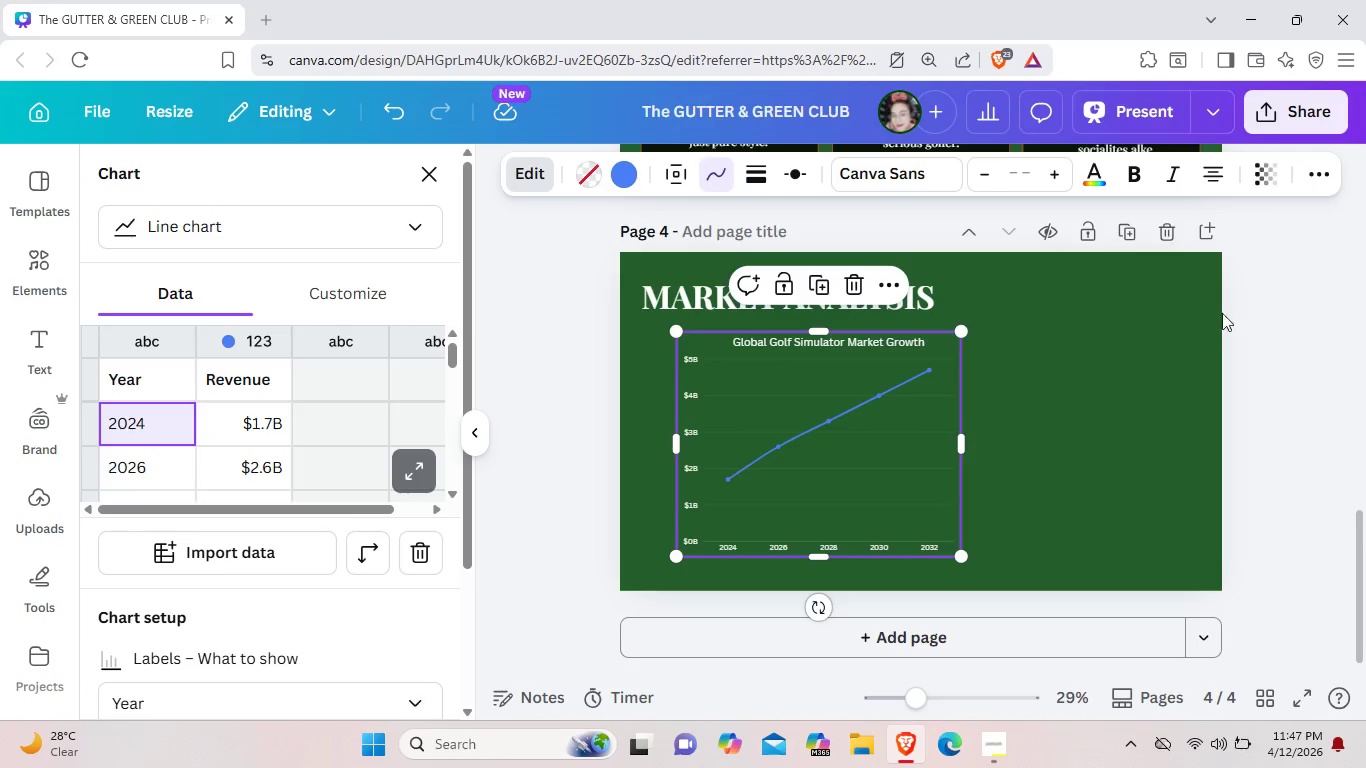 
wait(5.73)
 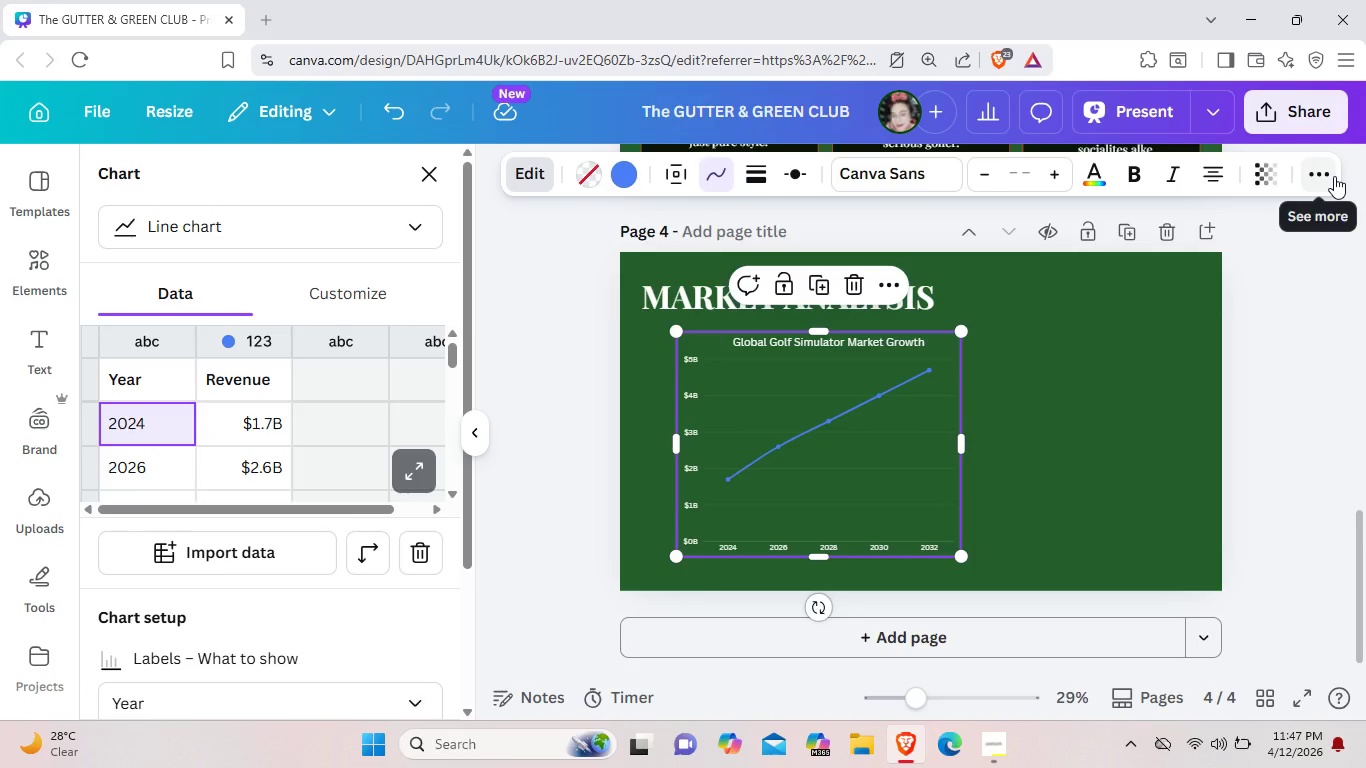 
left_click_drag(start_coordinate=[966, 459], to_coordinate=[983, 454])
 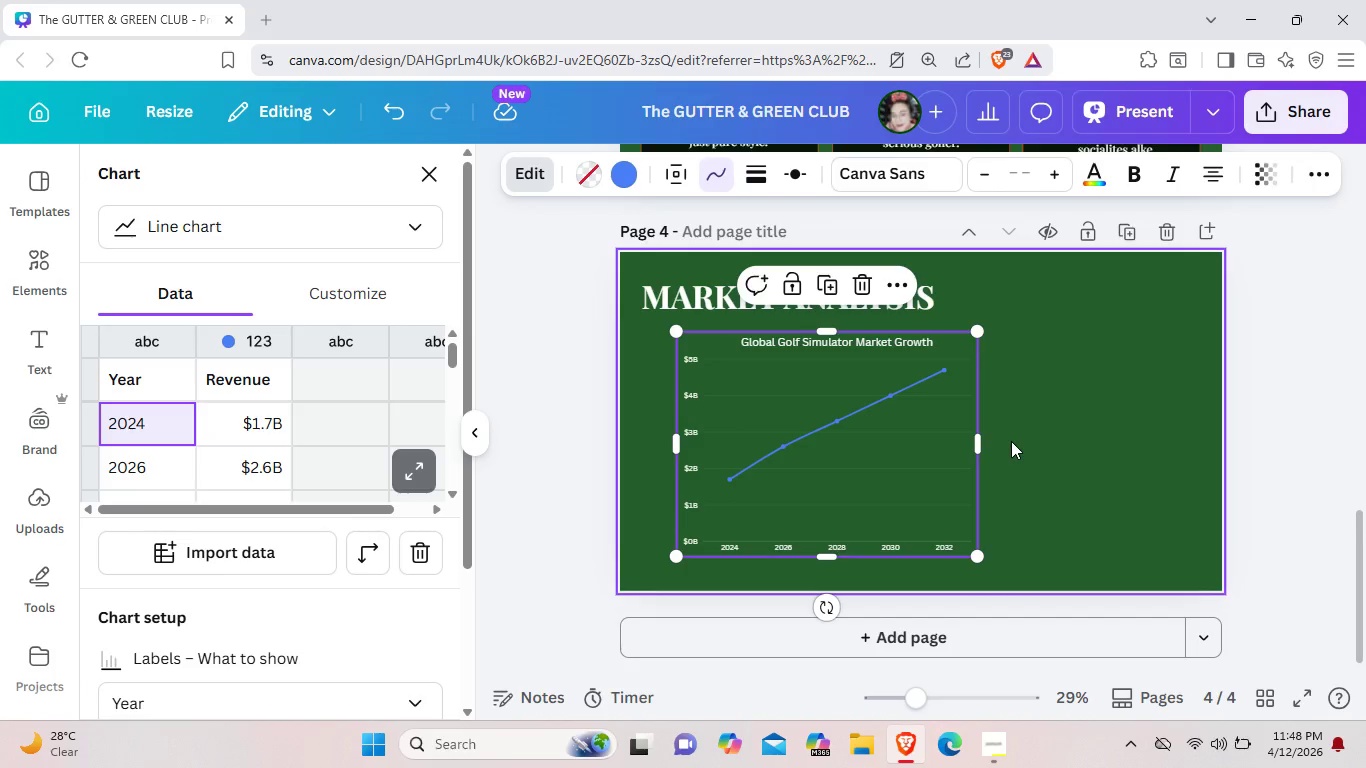 
left_click([1011, 441])
 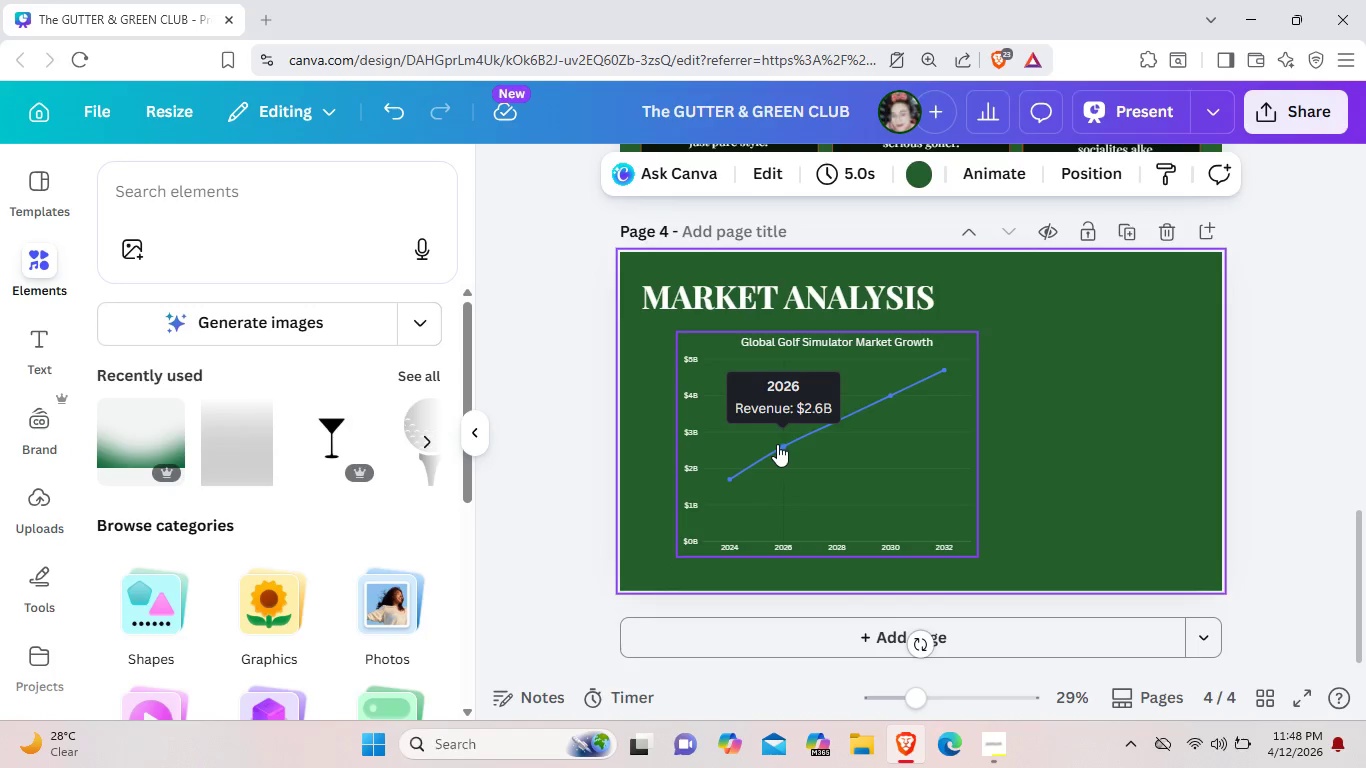 
left_click([777, 444])
 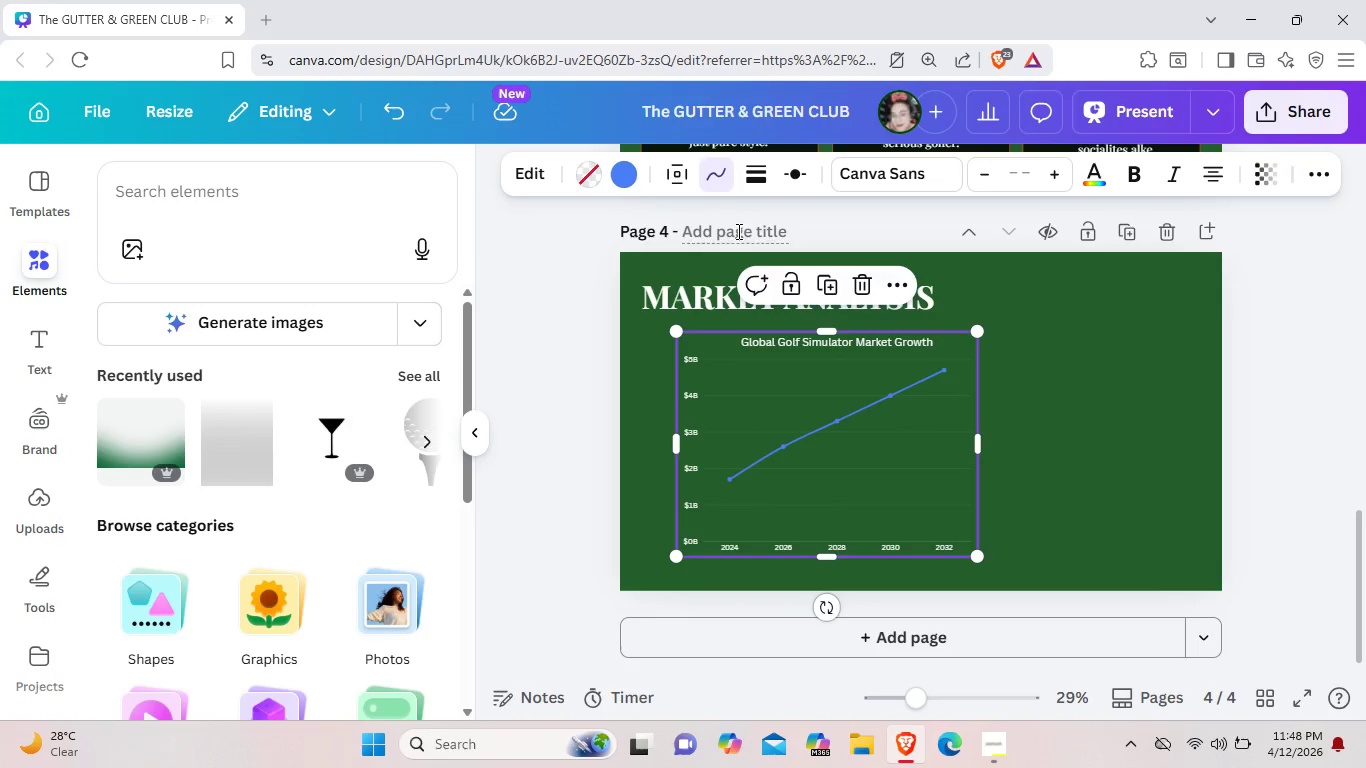 
left_click([632, 165])
 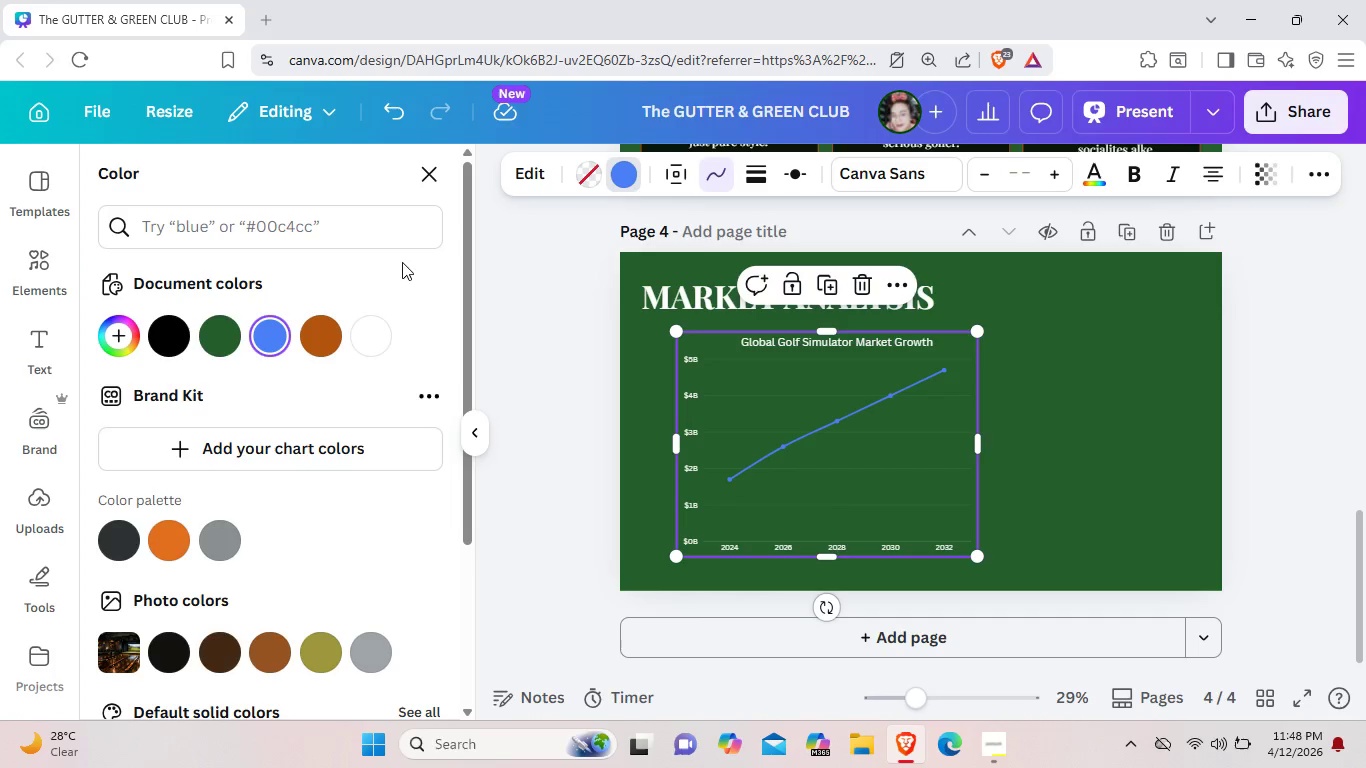 
wait(5.89)
 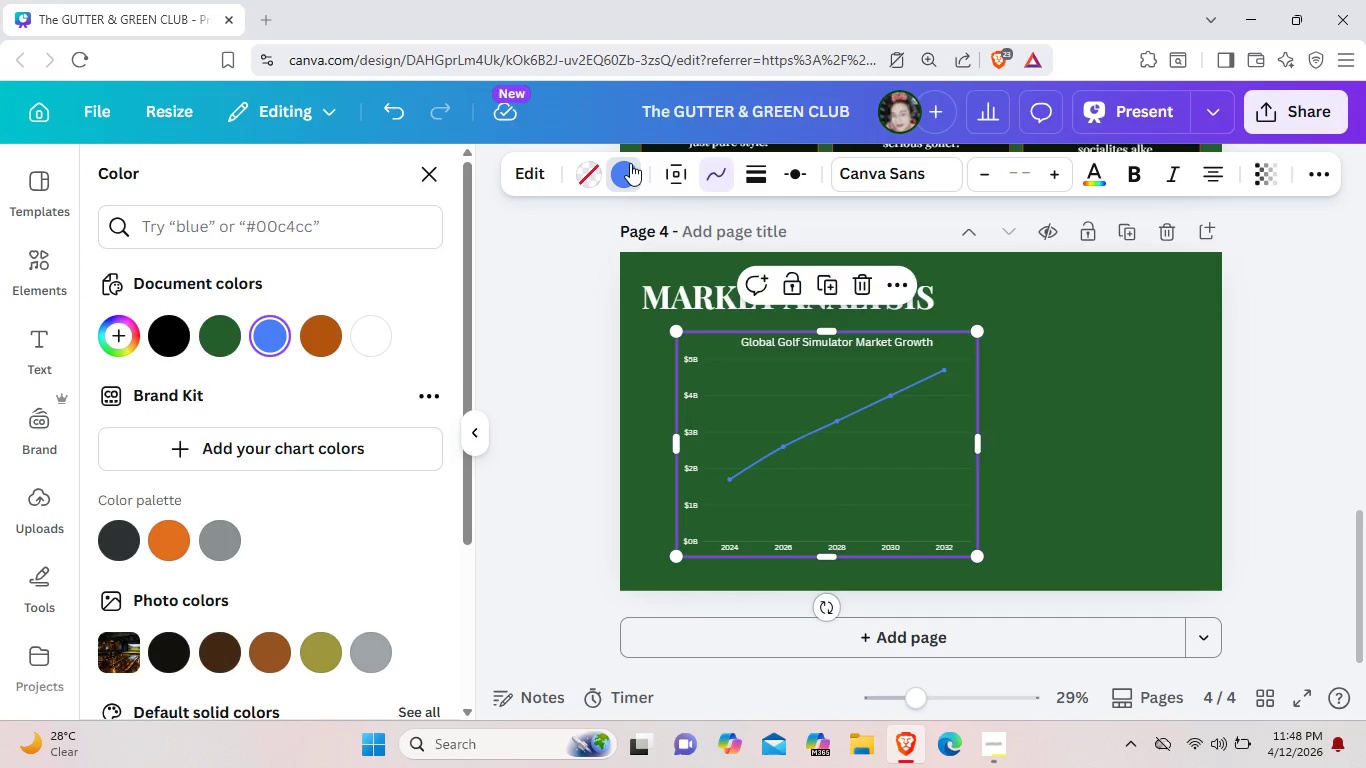 
left_click([221, 333])
 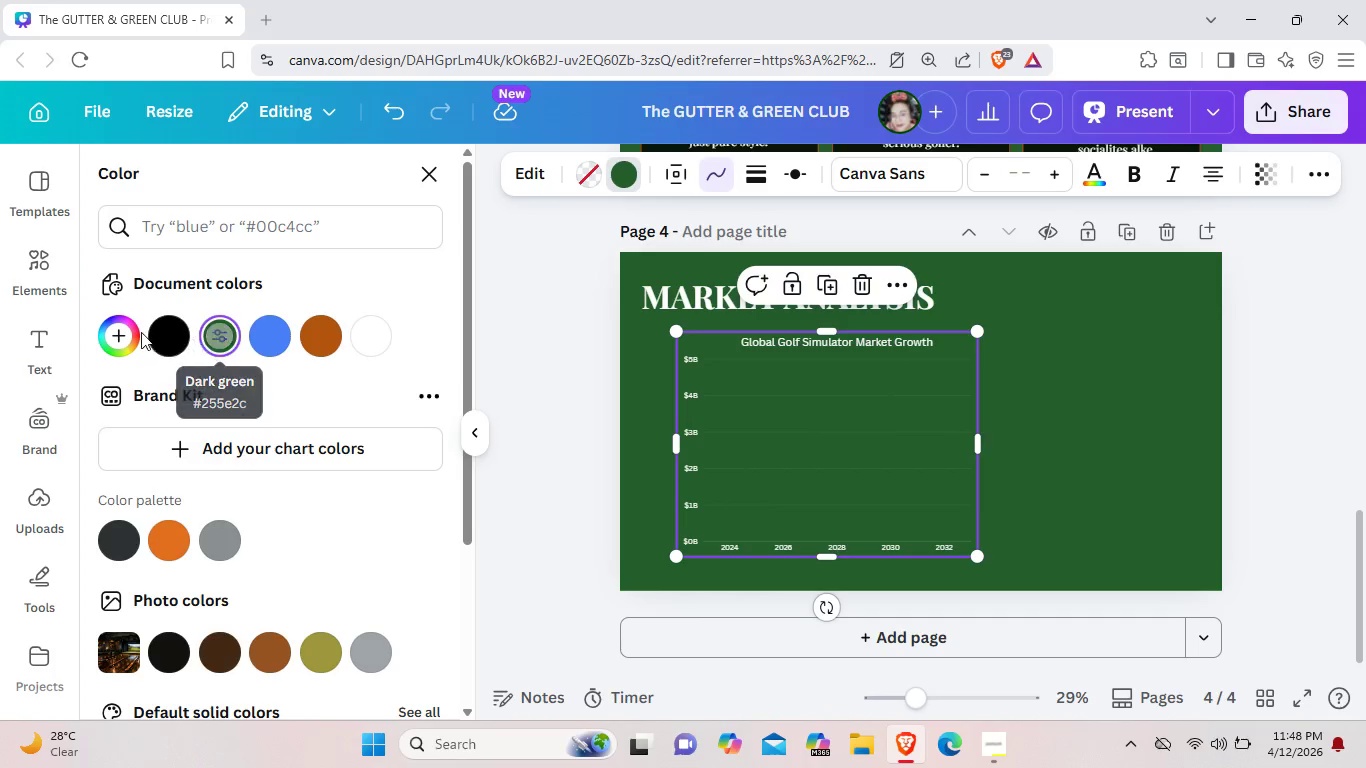 
left_click([127, 332])
 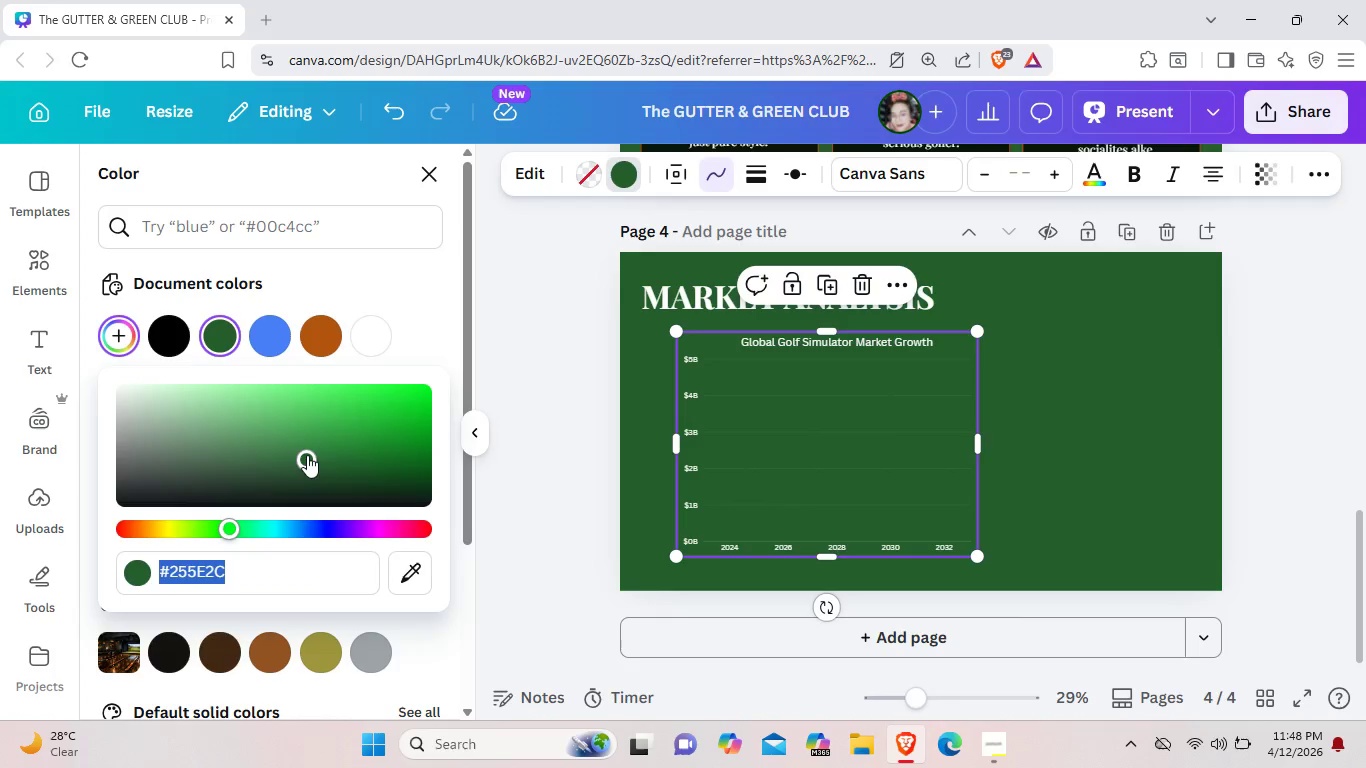 
left_click_drag(start_coordinate=[306, 454], to_coordinate=[382, 483])
 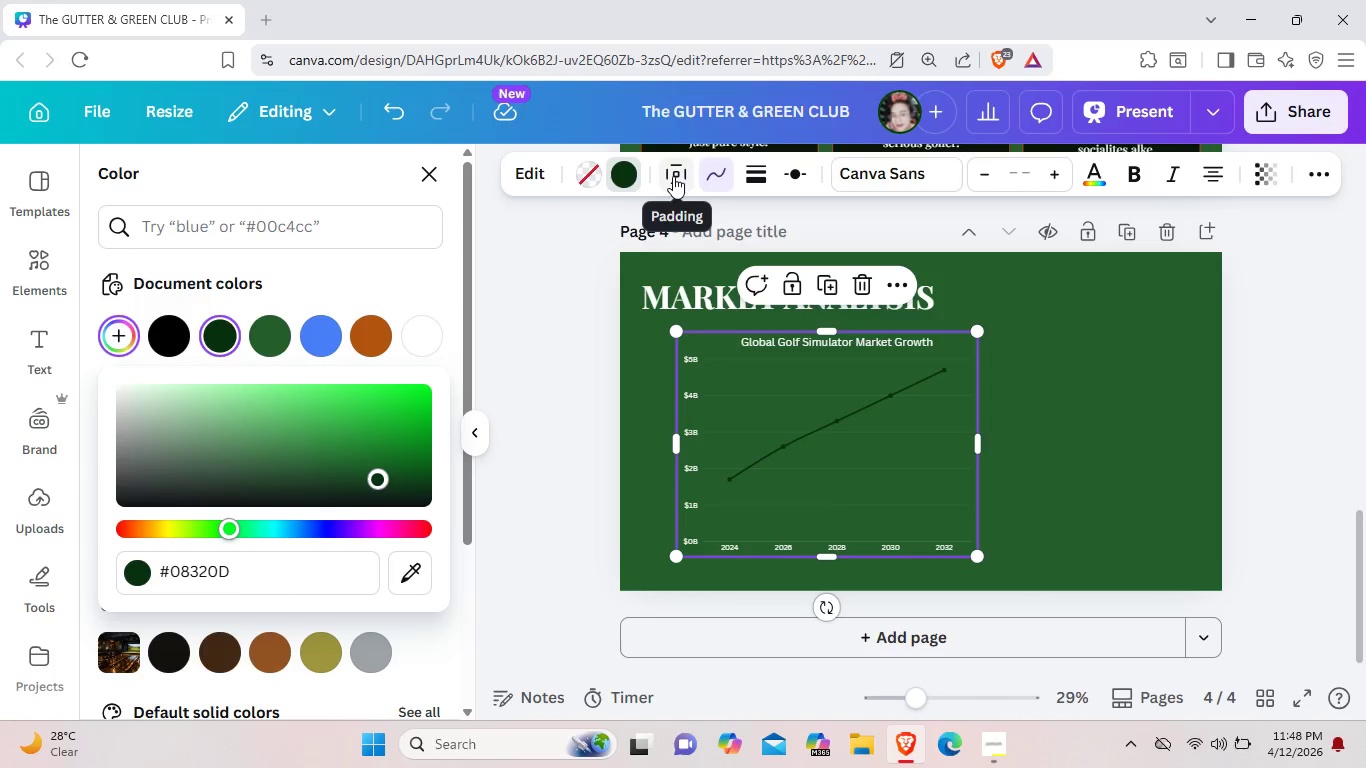 
left_click([673, 176])
 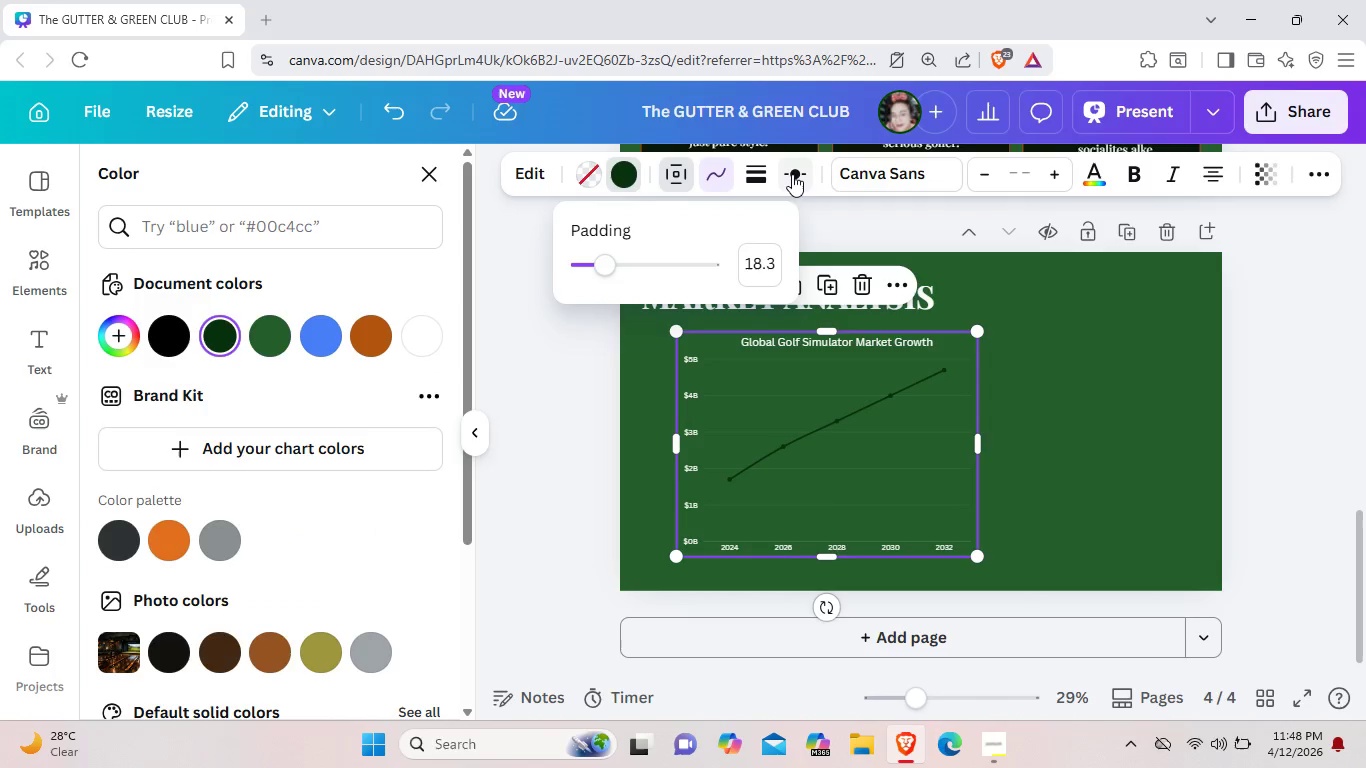 
left_click([792, 174])
 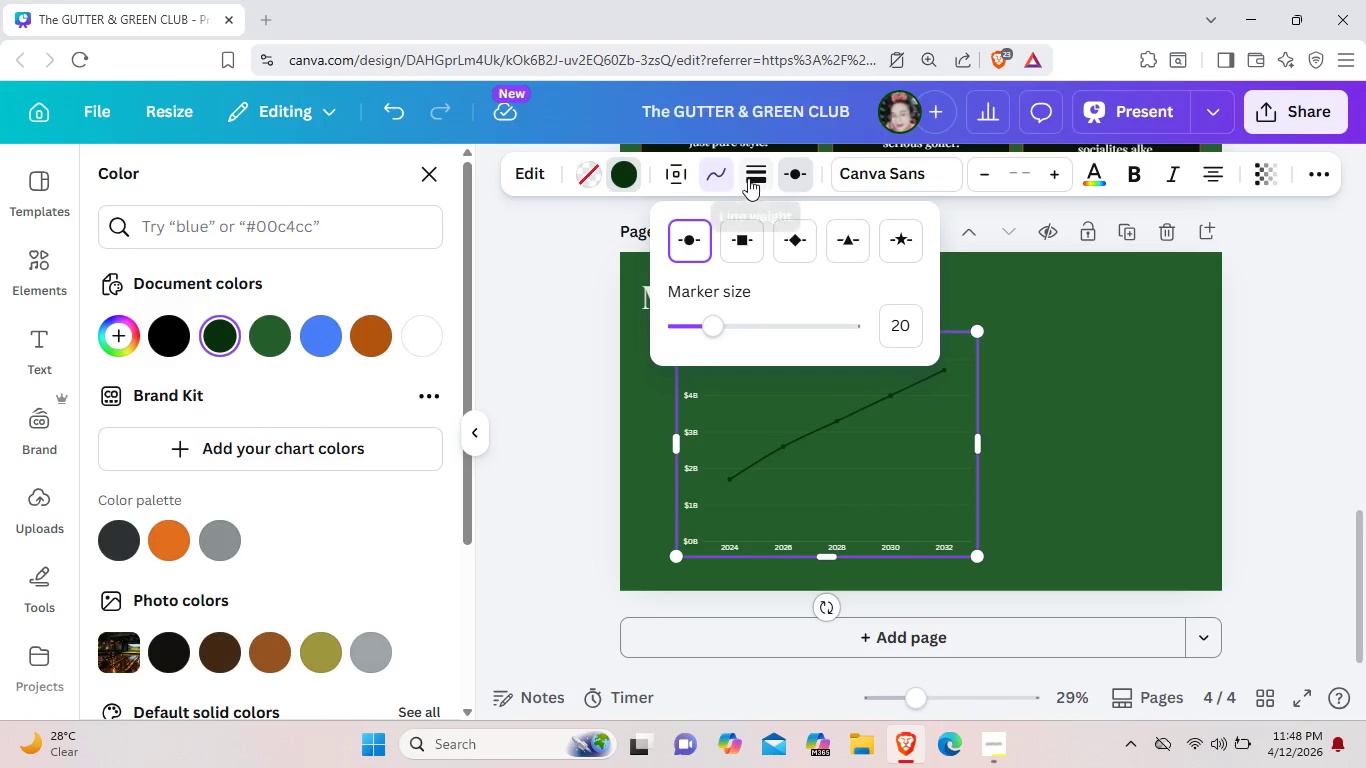 
left_click([679, 177])
 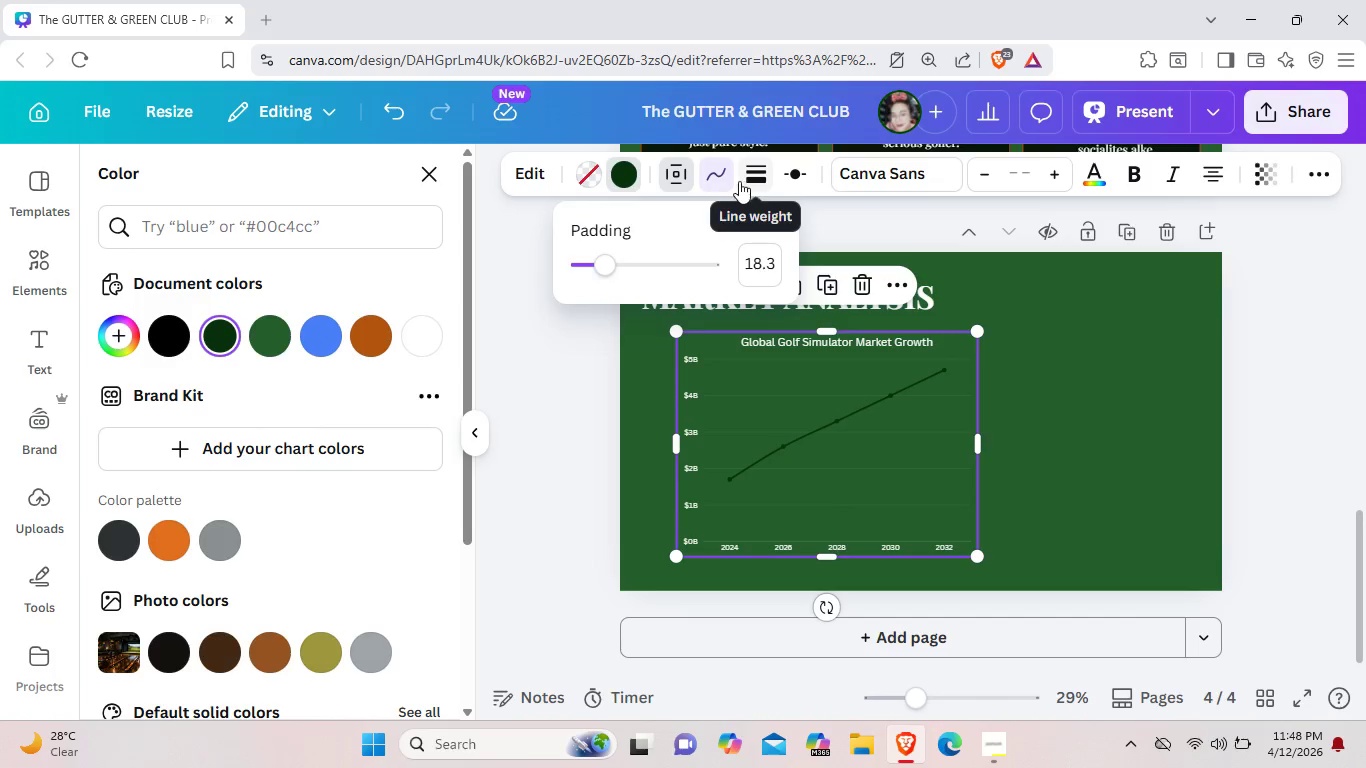 
left_click([626, 164])
 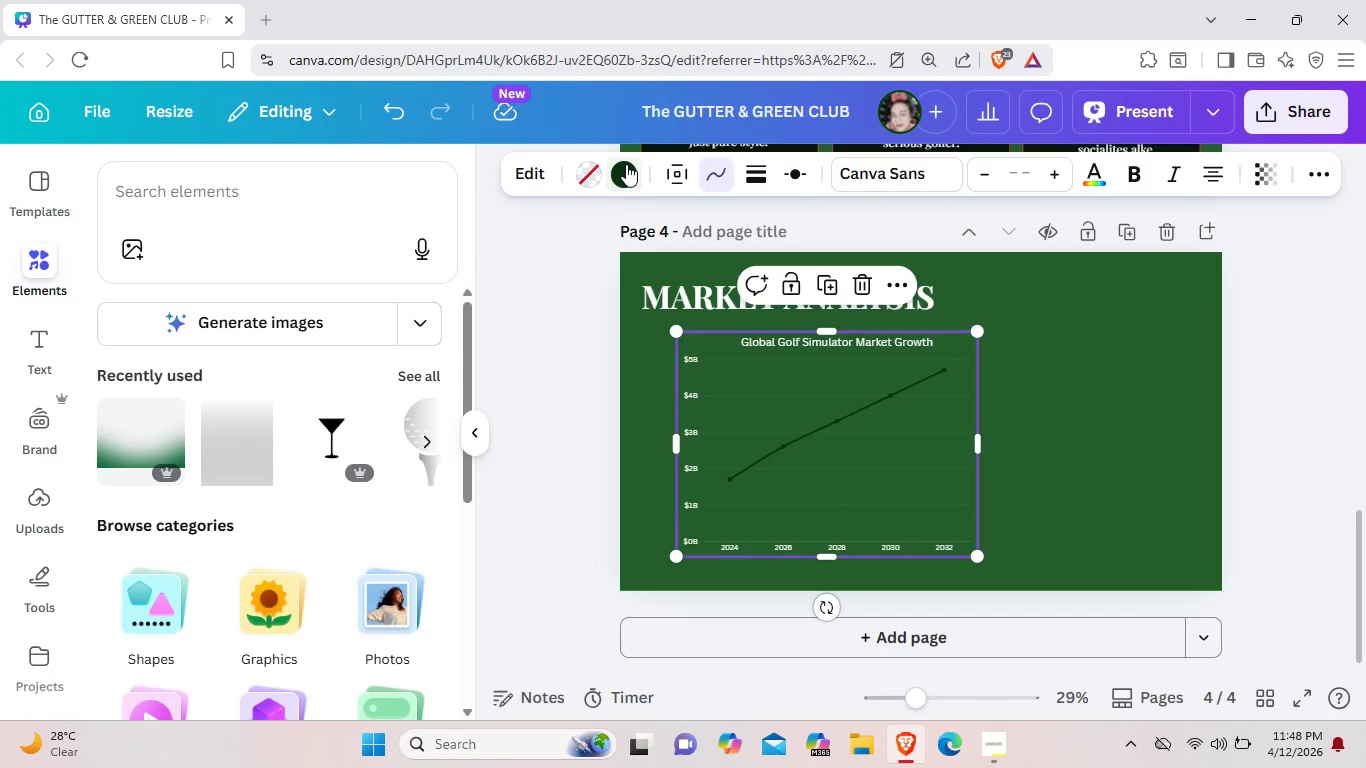 
left_click([626, 164])
 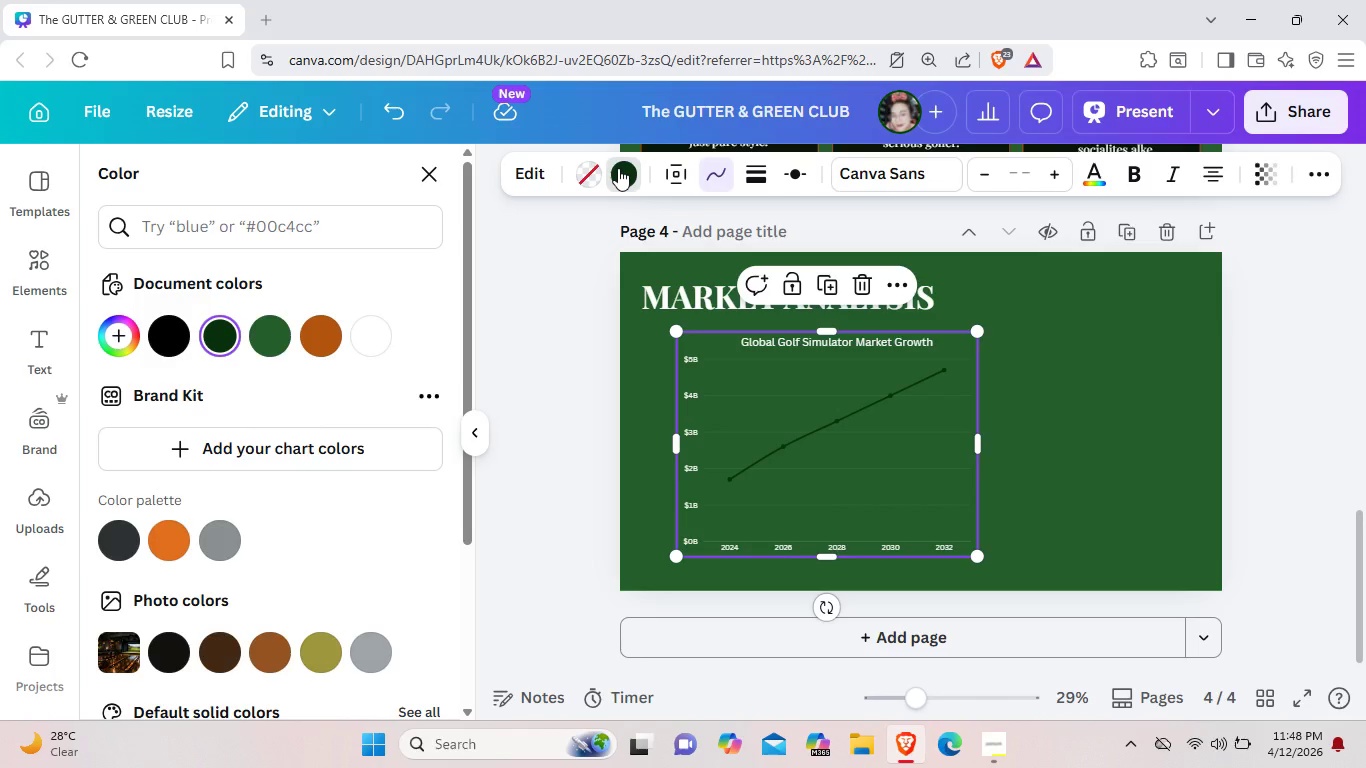 
left_click([791, 175])
 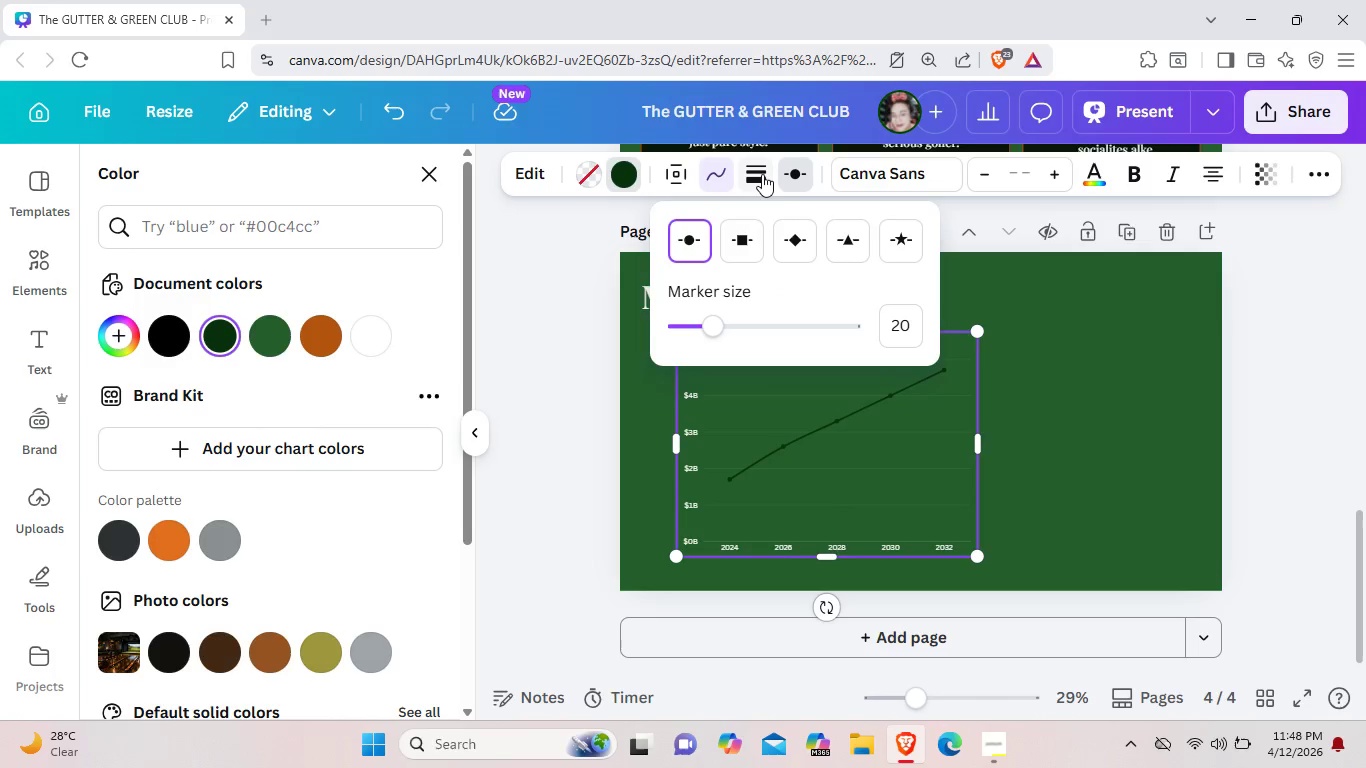 
left_click([758, 174])
 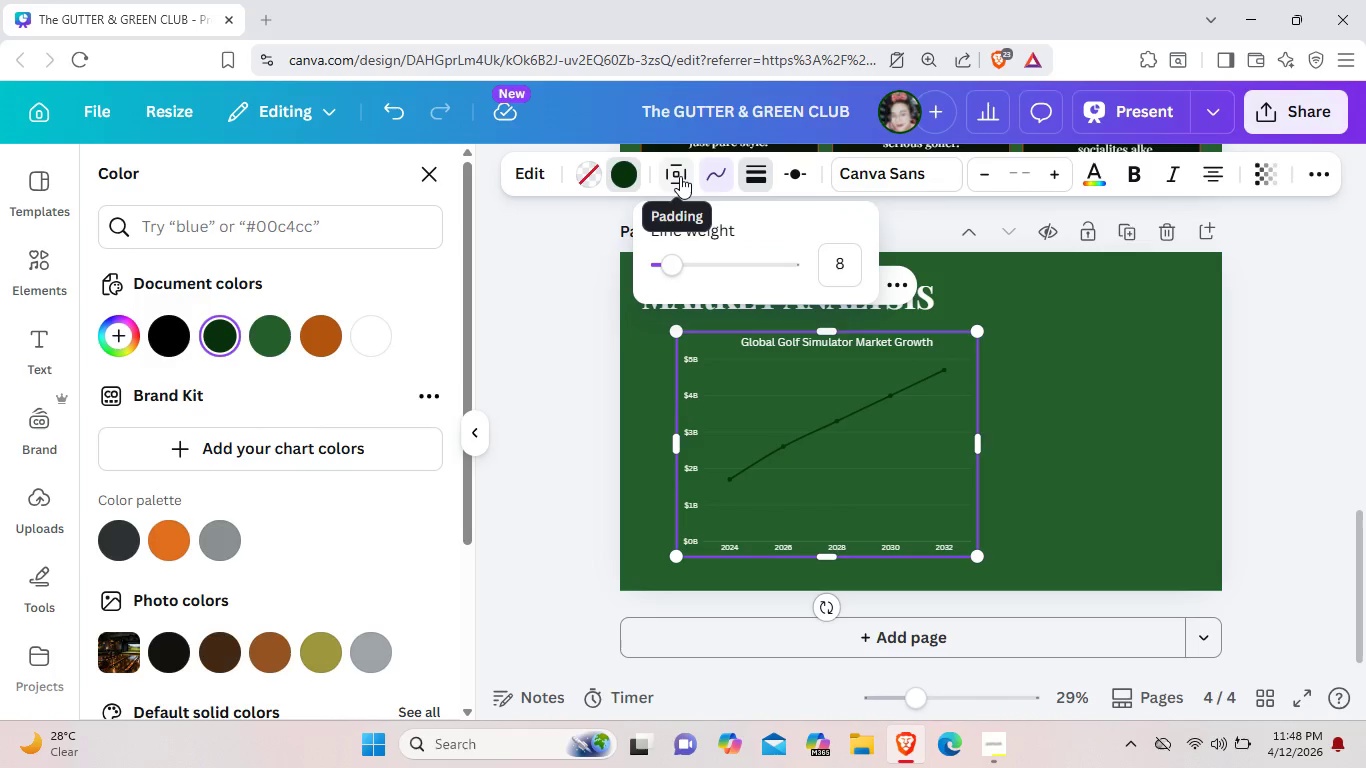 
left_click([680, 176])
 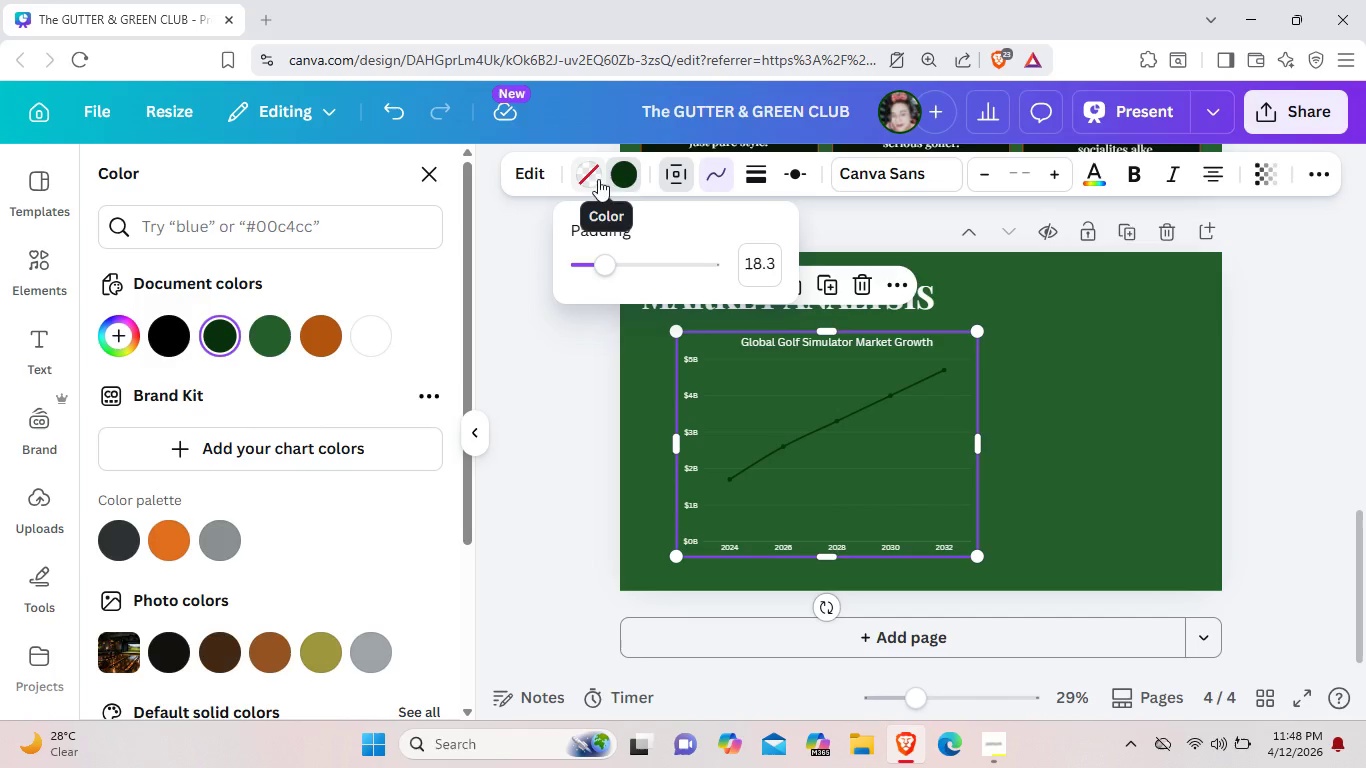 
left_click([634, 179])
 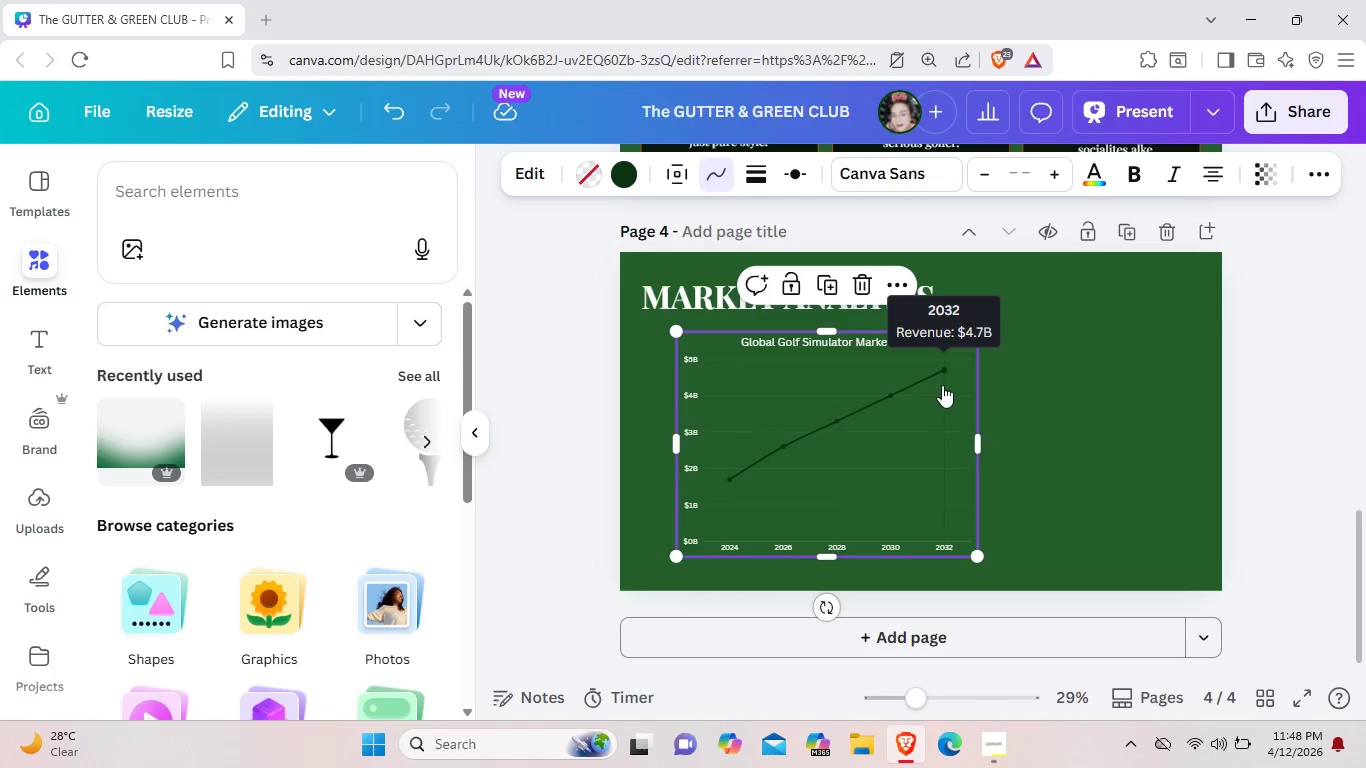 
wait(7.97)
 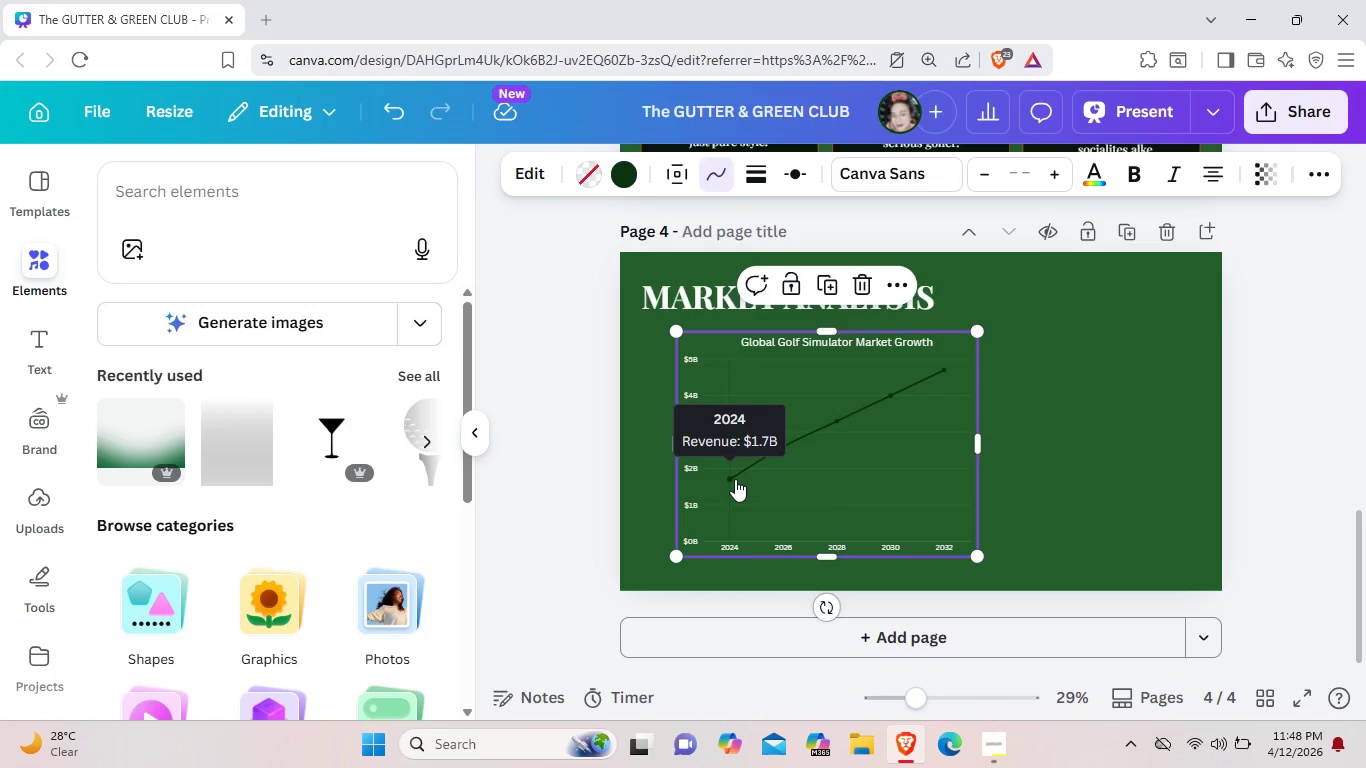 
left_click_drag(start_coordinate=[946, 450], to_coordinate=[920, 447])
 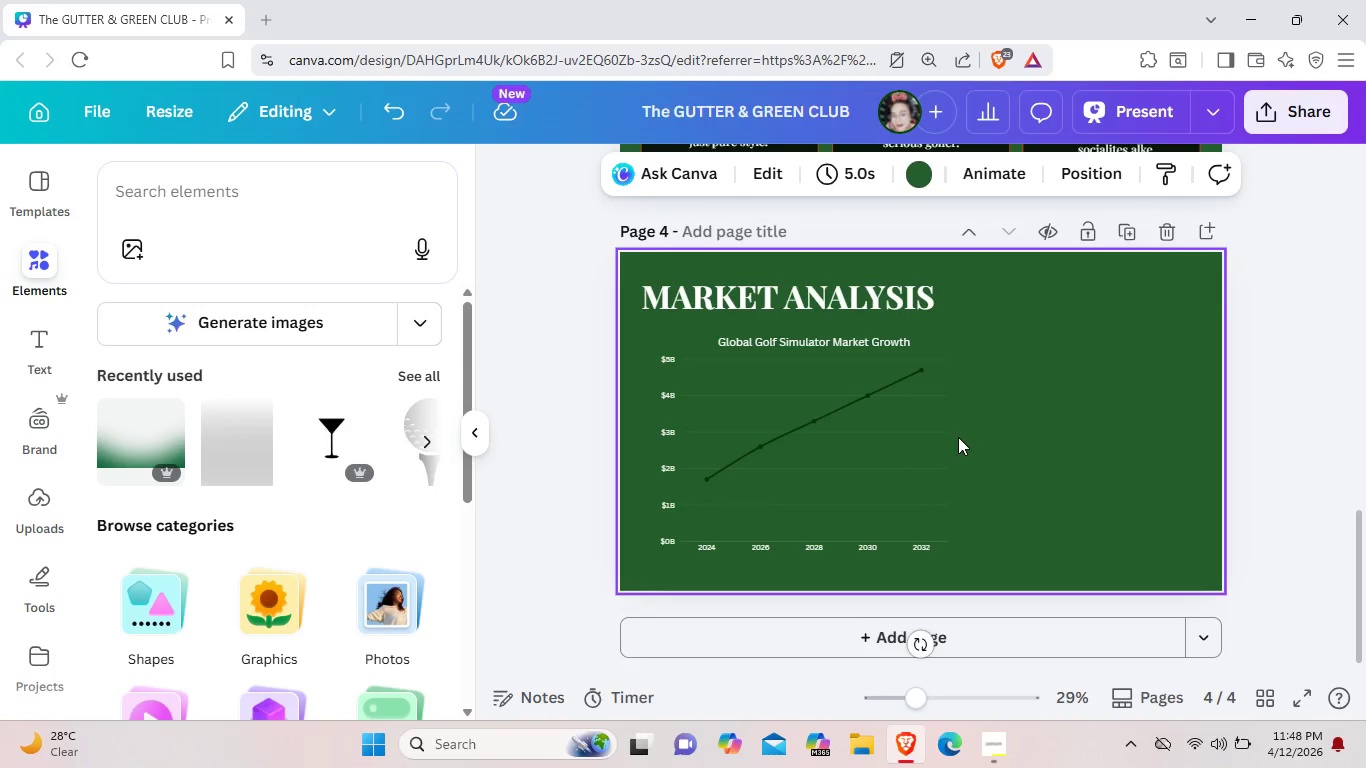 
left_click([904, 444])
 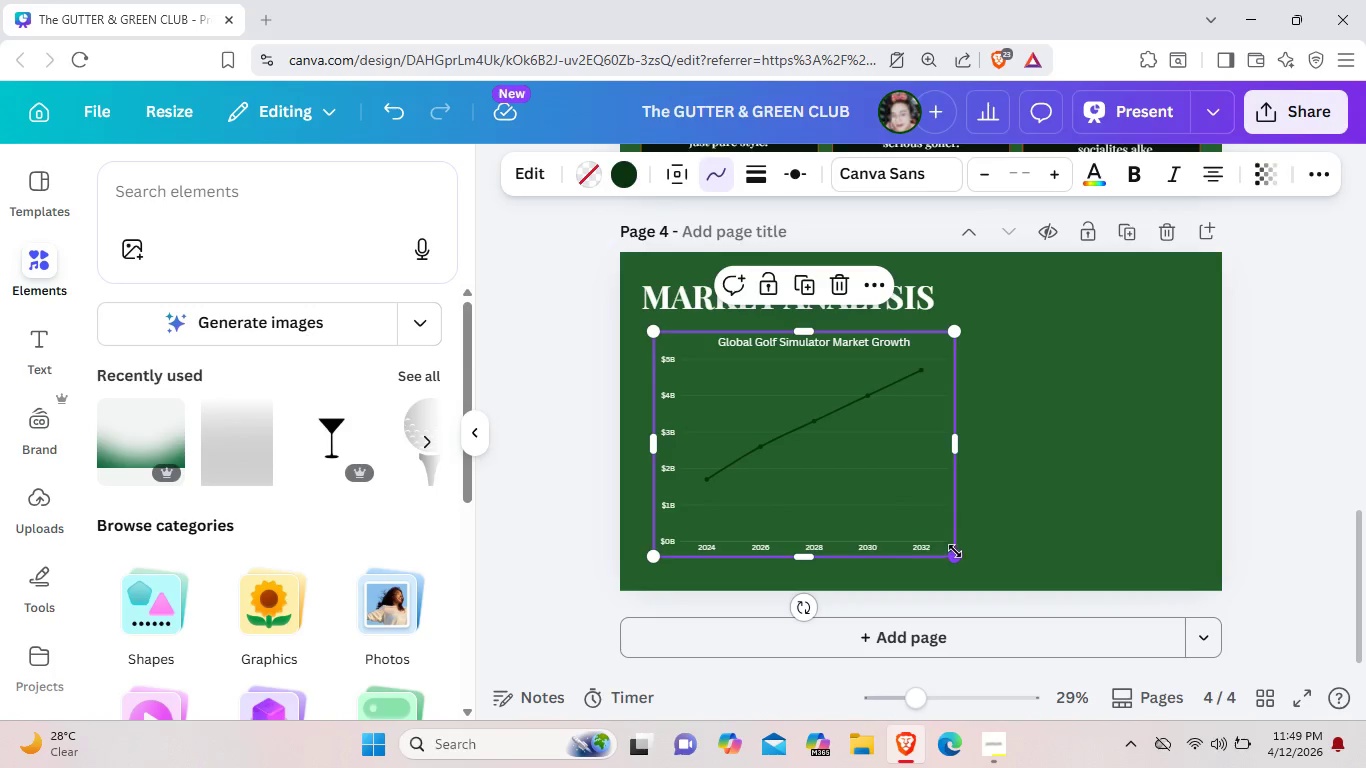 
left_click_drag(start_coordinate=[953, 552], to_coordinate=[972, 574])
 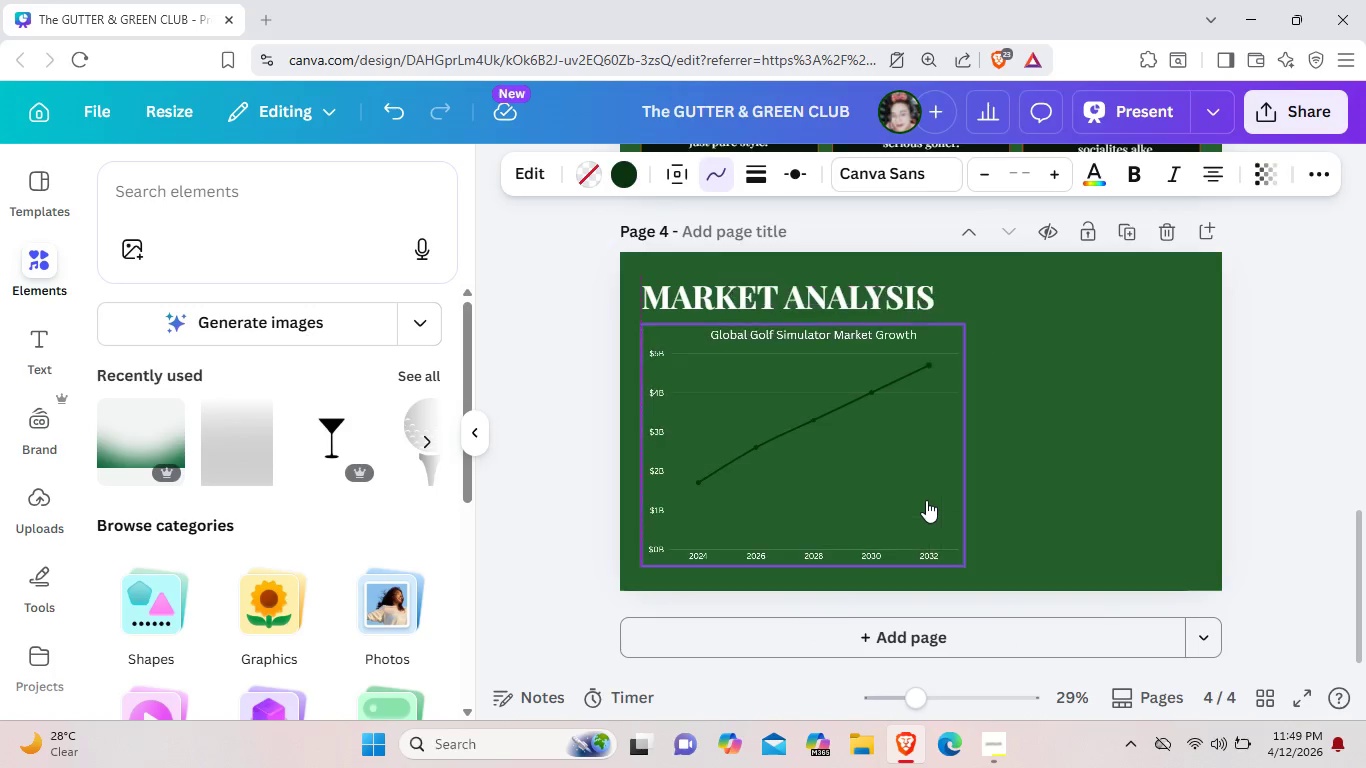 
left_click_drag(start_coordinate=[934, 507], to_coordinate=[926, 500])
 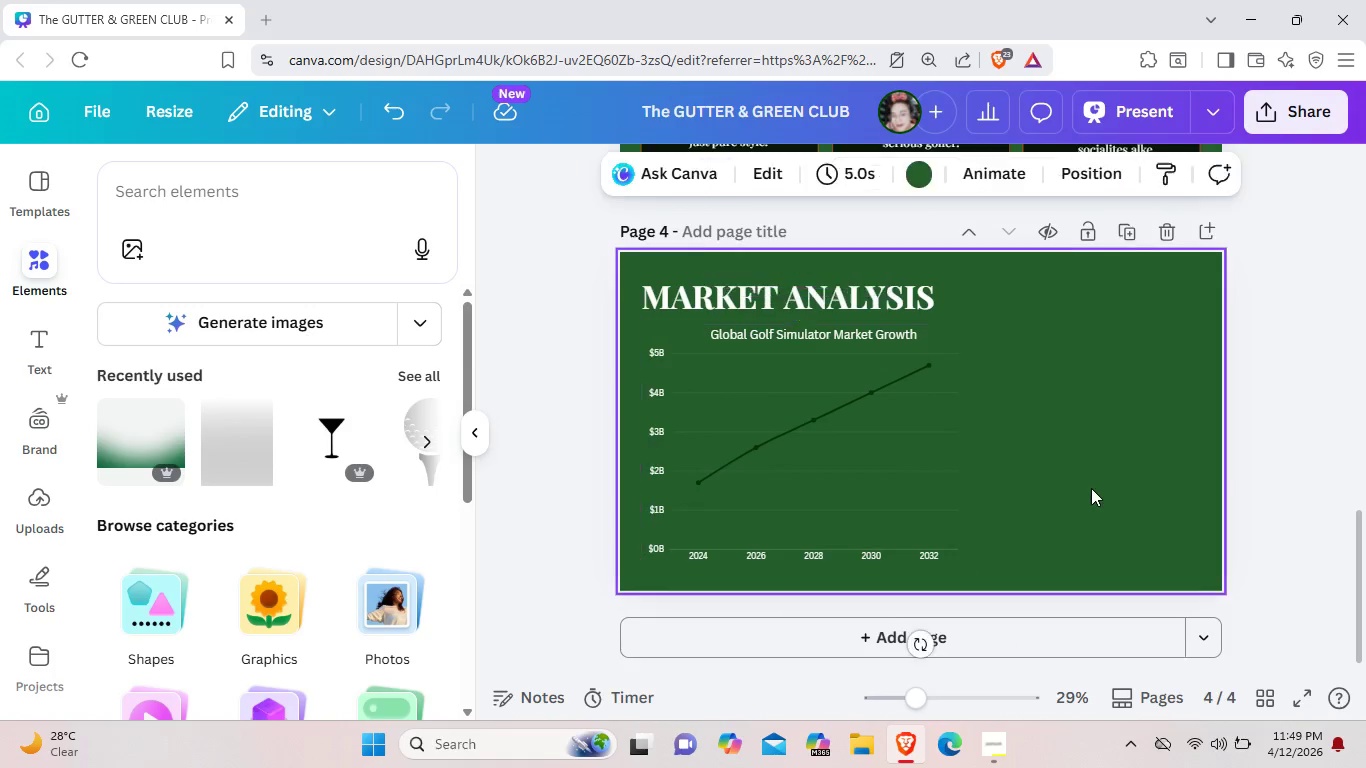 
left_click([1091, 488])
 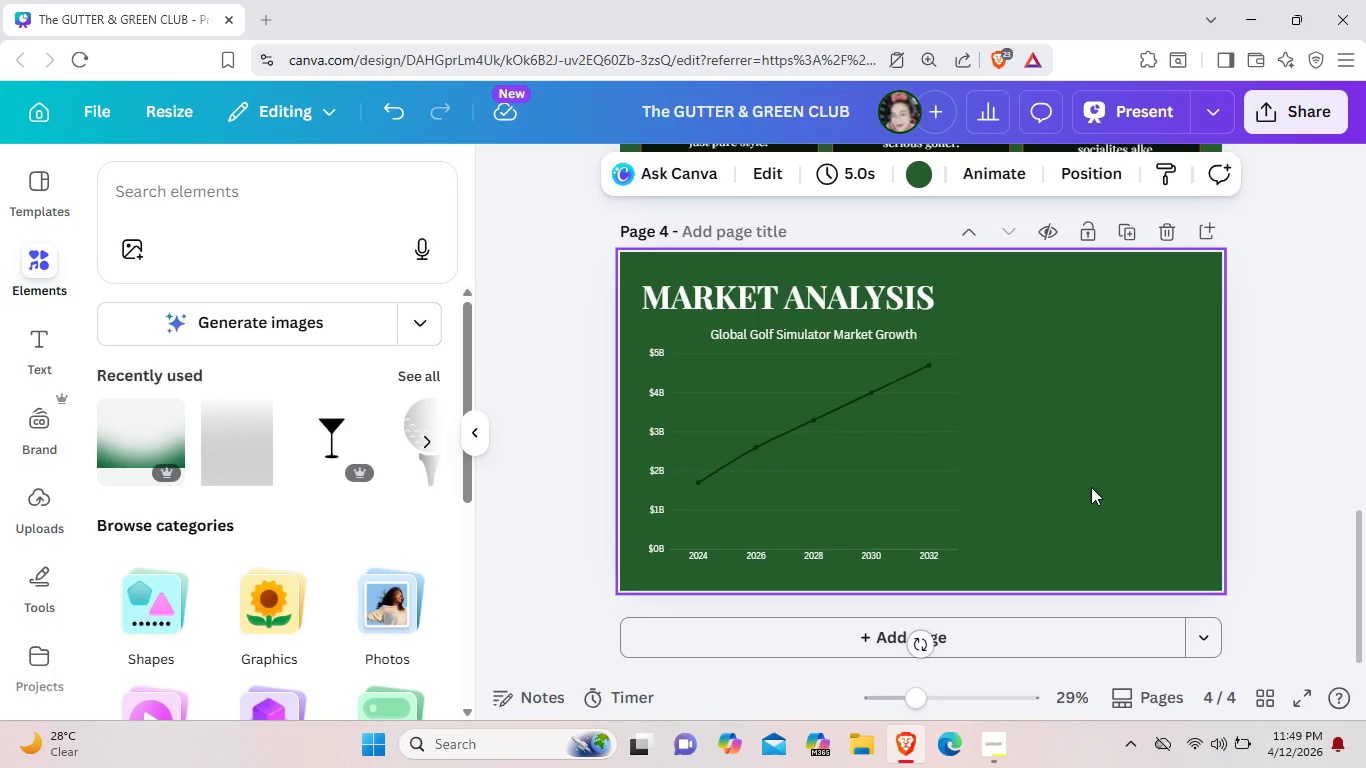 
wait(40.5)
 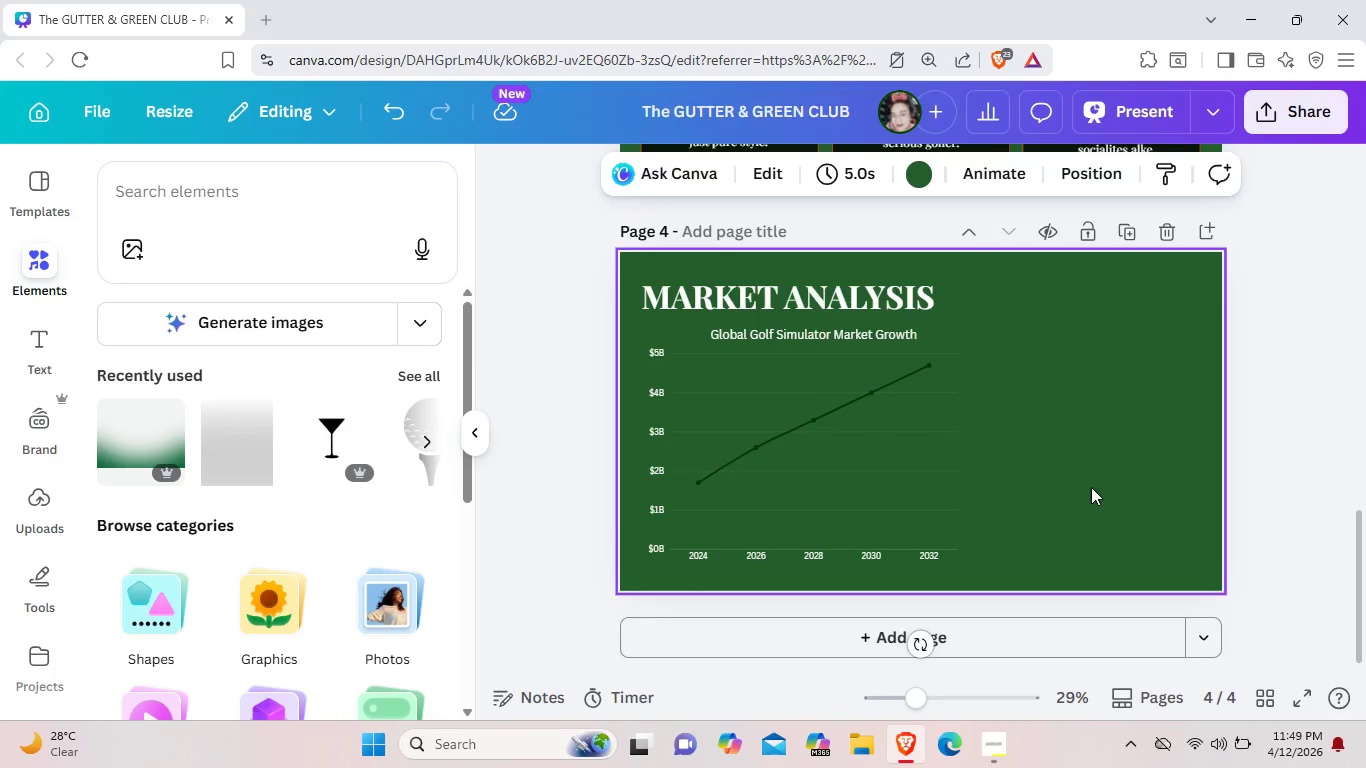 
scroll: coordinate [901, 337], scroll_direction: up, amount: 2.0
 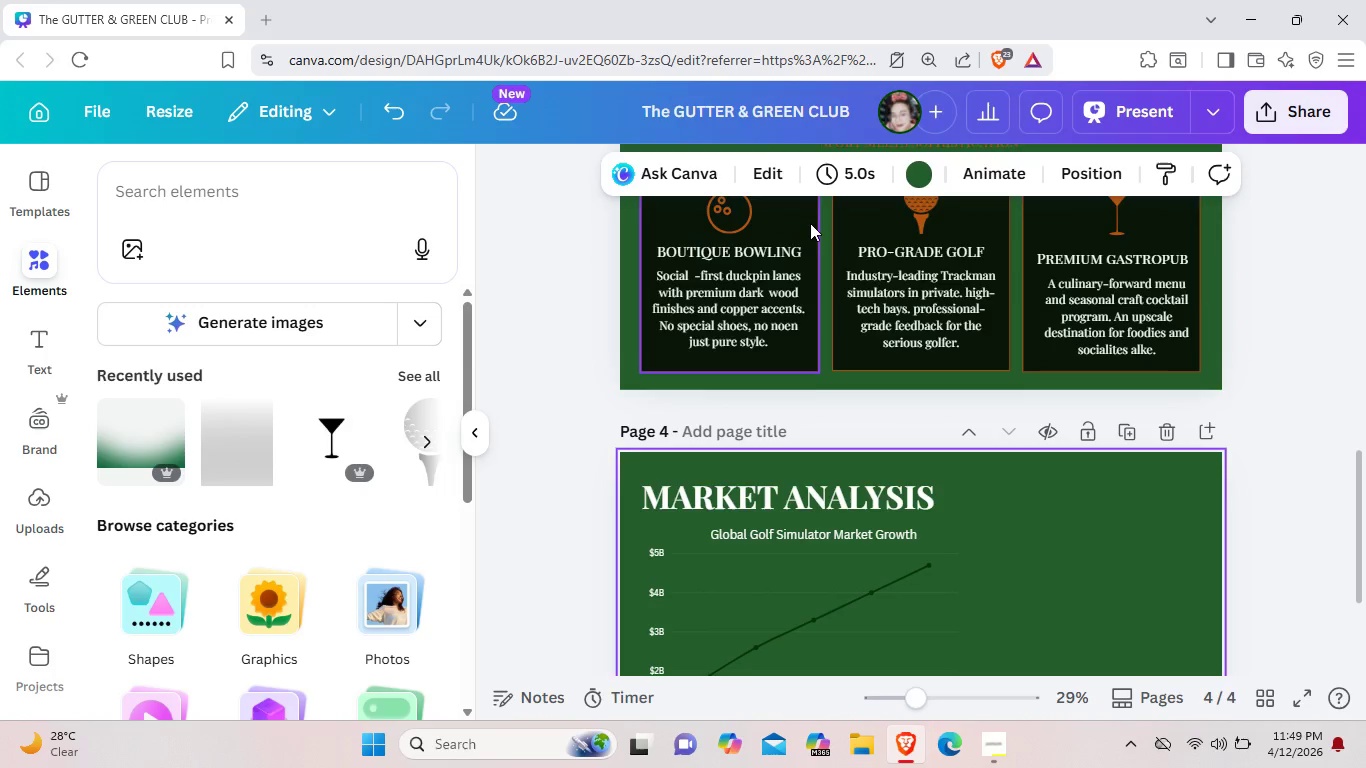 
left_click([810, 221])
 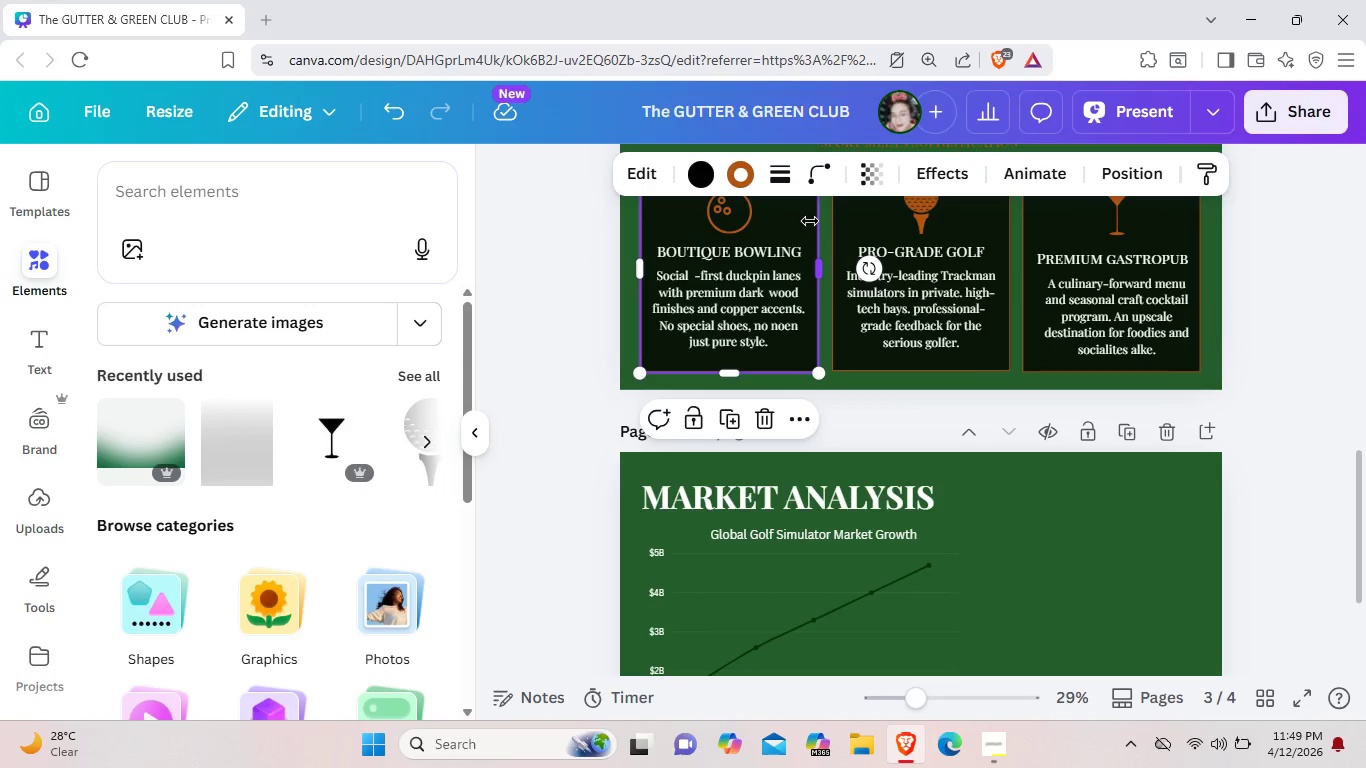 
key(Control+C)
 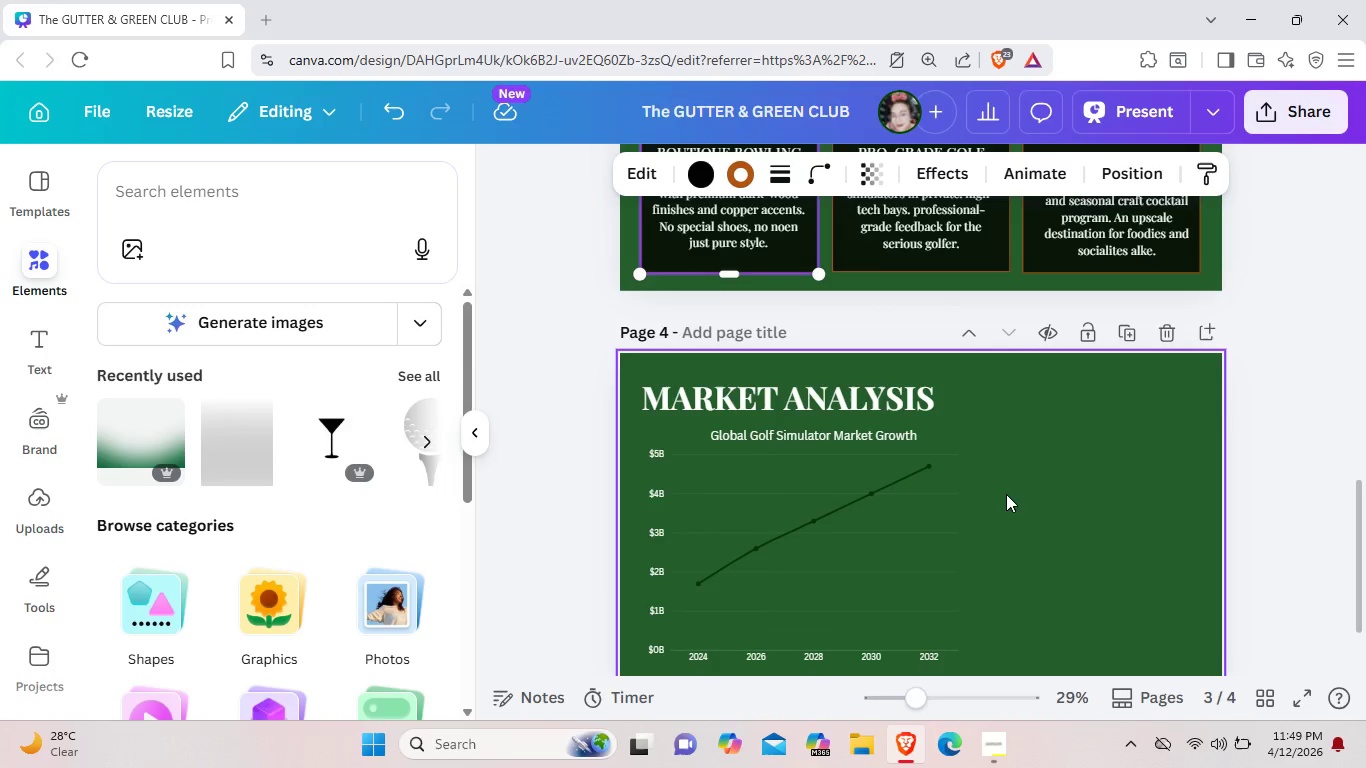 
scroll: coordinate [1006, 494], scroll_direction: down, amount: 1.0
 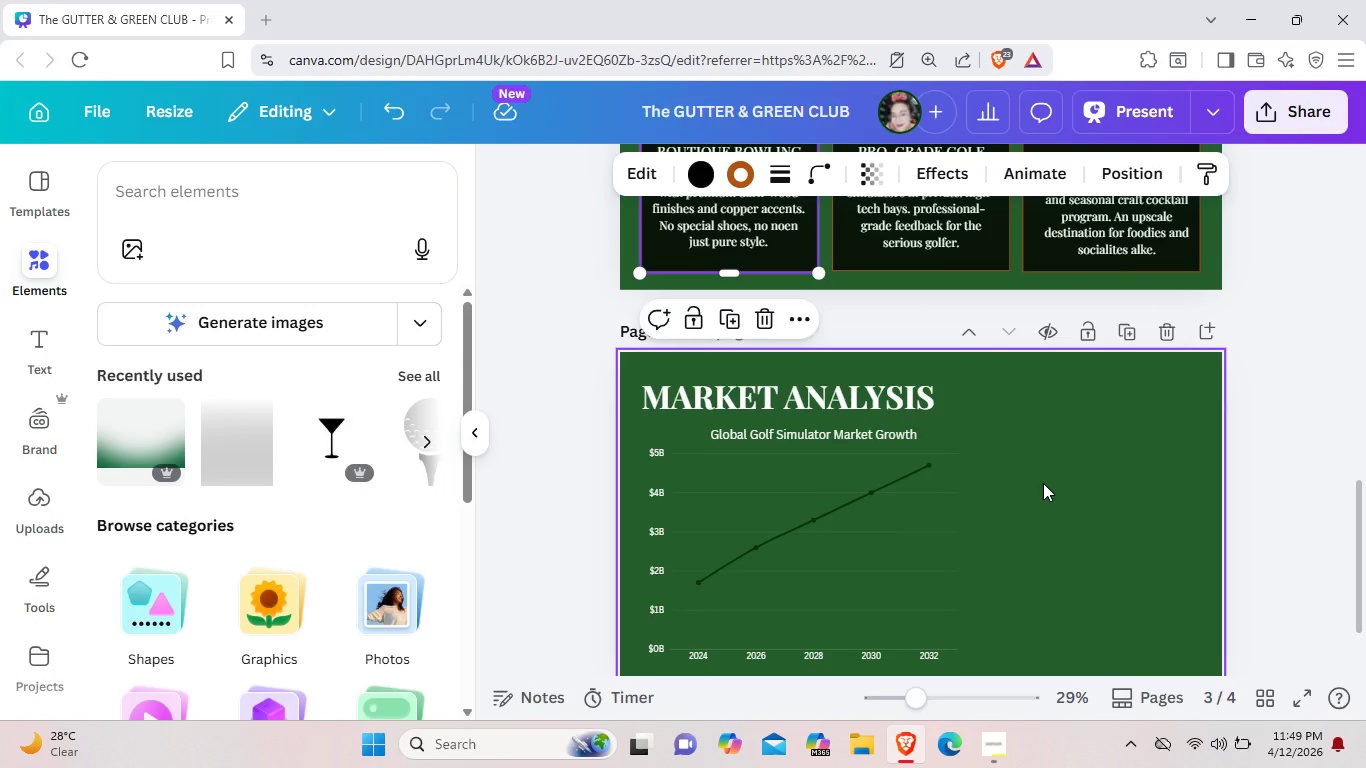 
key(Control+ControlLeft)
 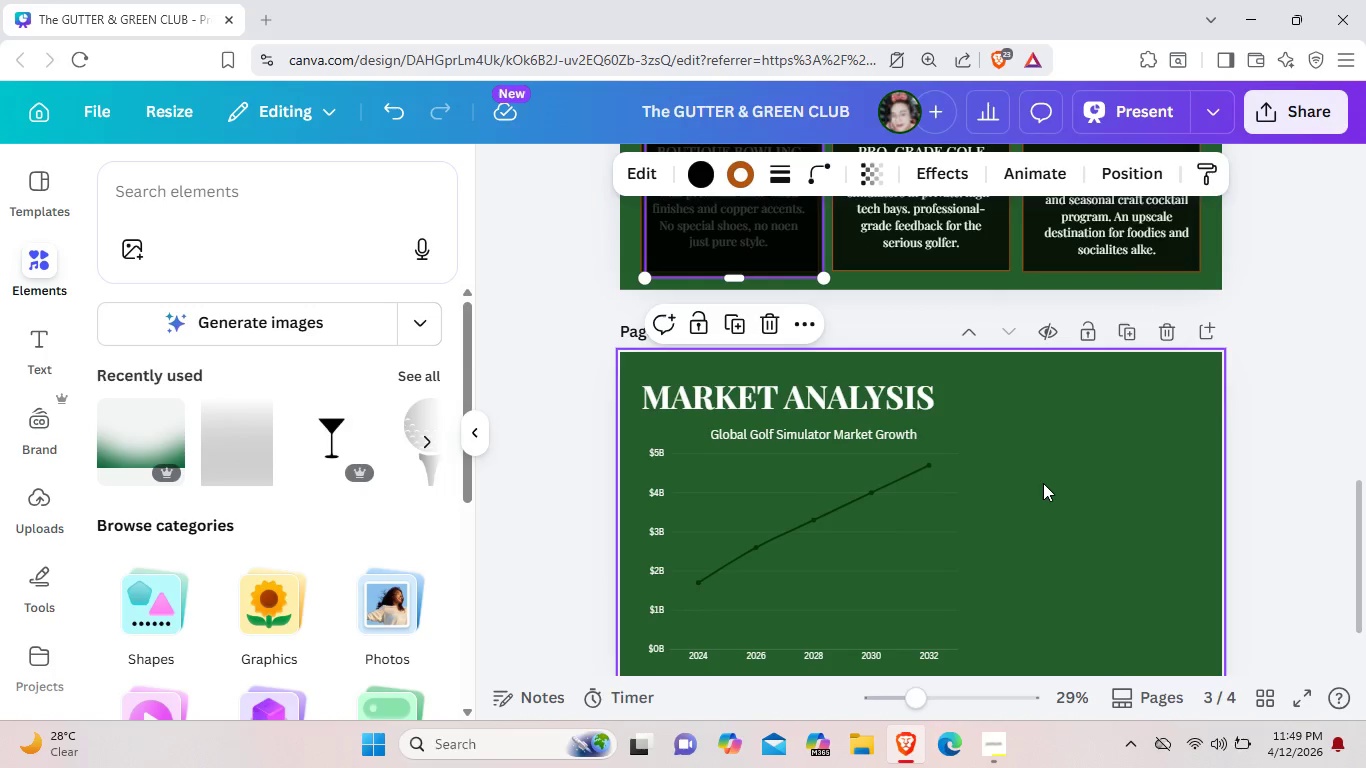 
key(Control+V)
 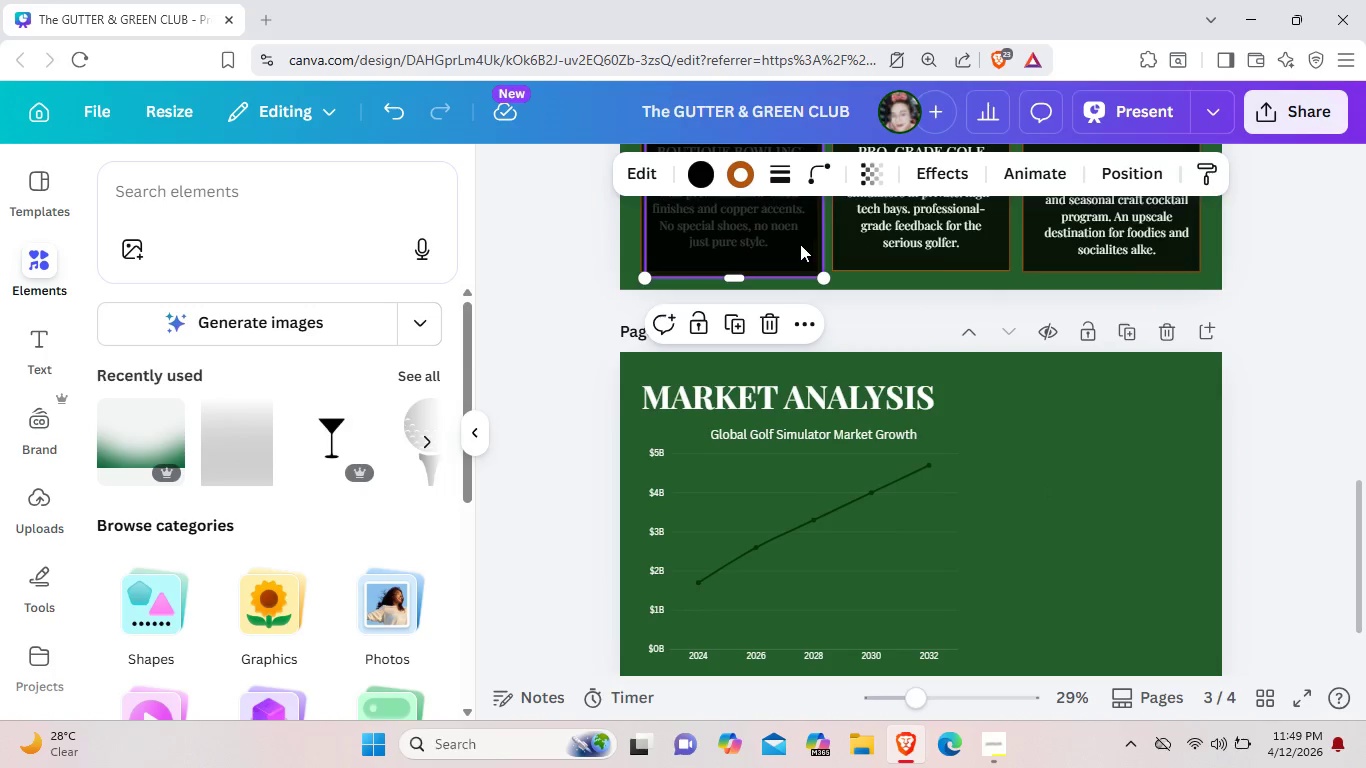 
left_click_drag(start_coordinate=[784, 244], to_coordinate=[1117, 579])
 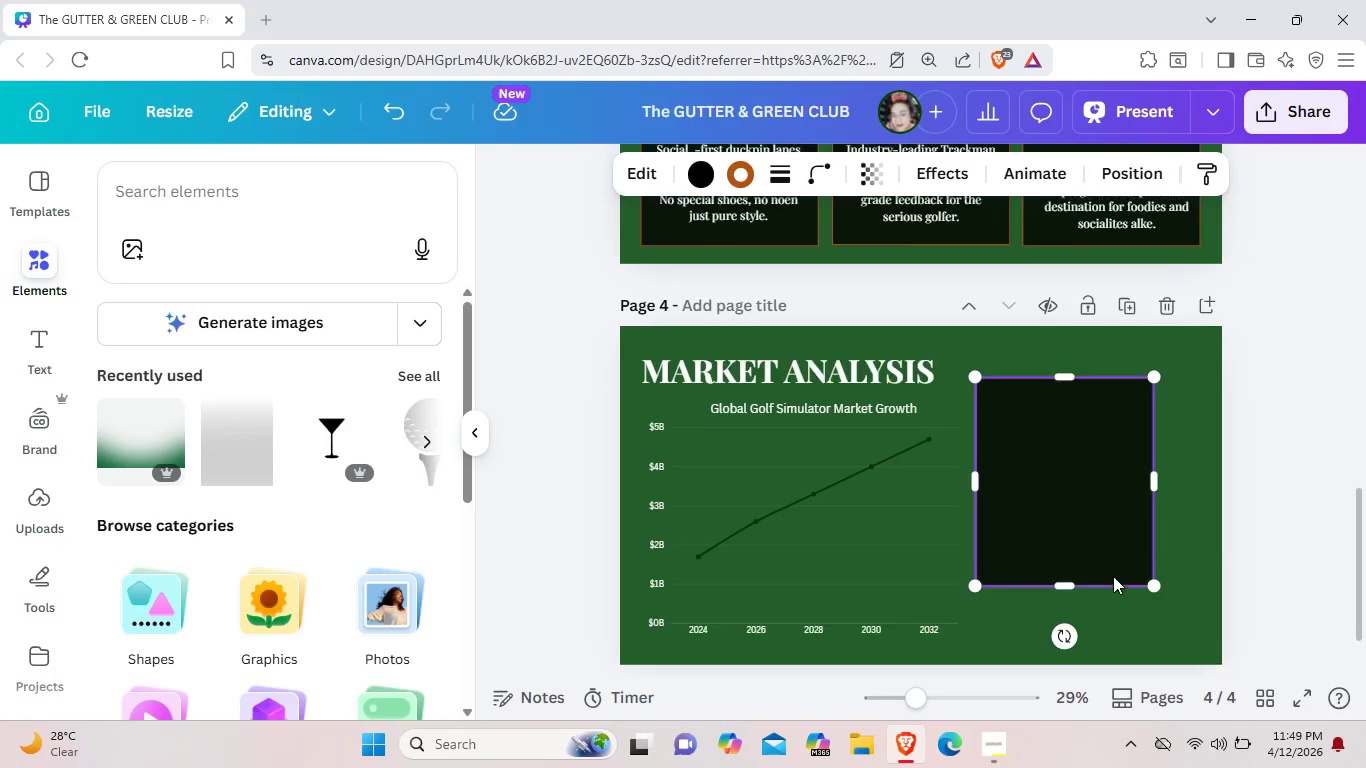 
scroll: coordinate [1113, 576], scroll_direction: down, amount: 2.0
 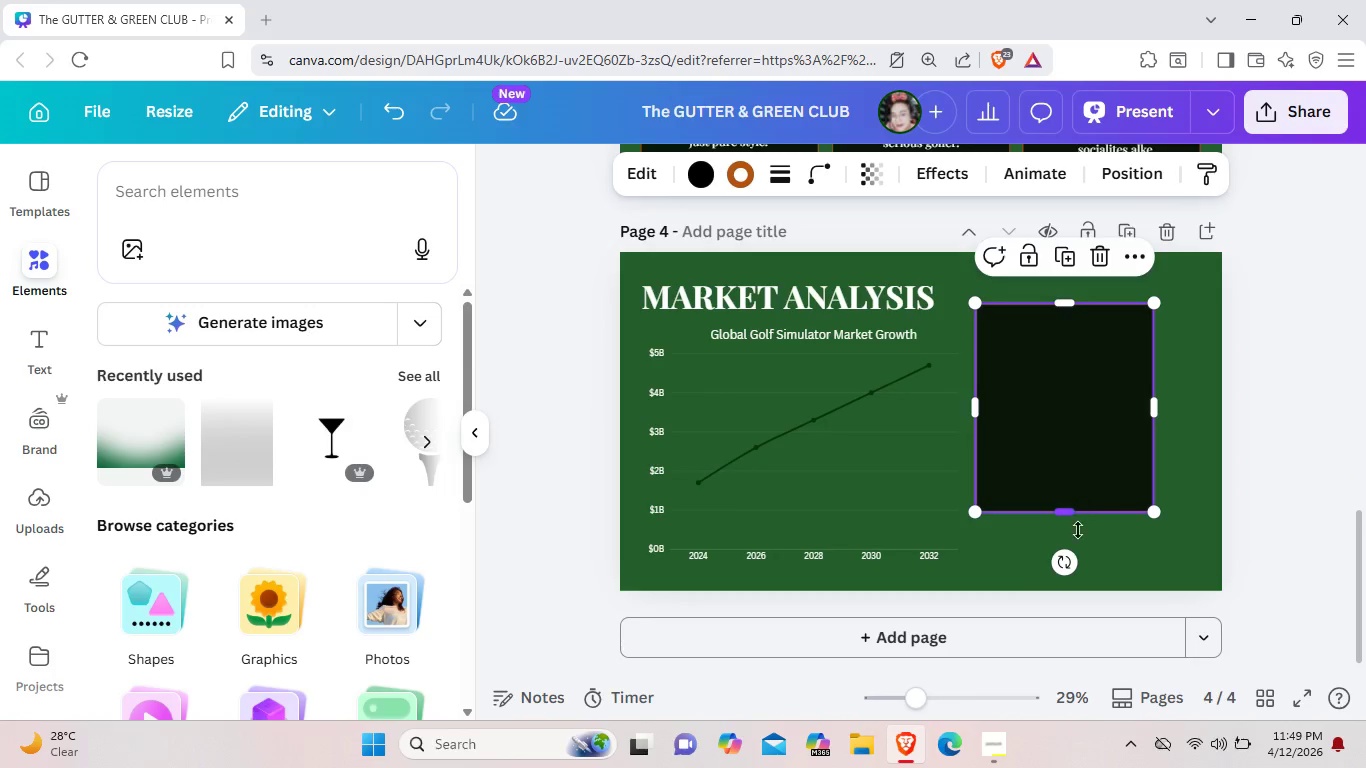 
left_click_drag(start_coordinate=[1078, 510], to_coordinate=[1081, 561])
 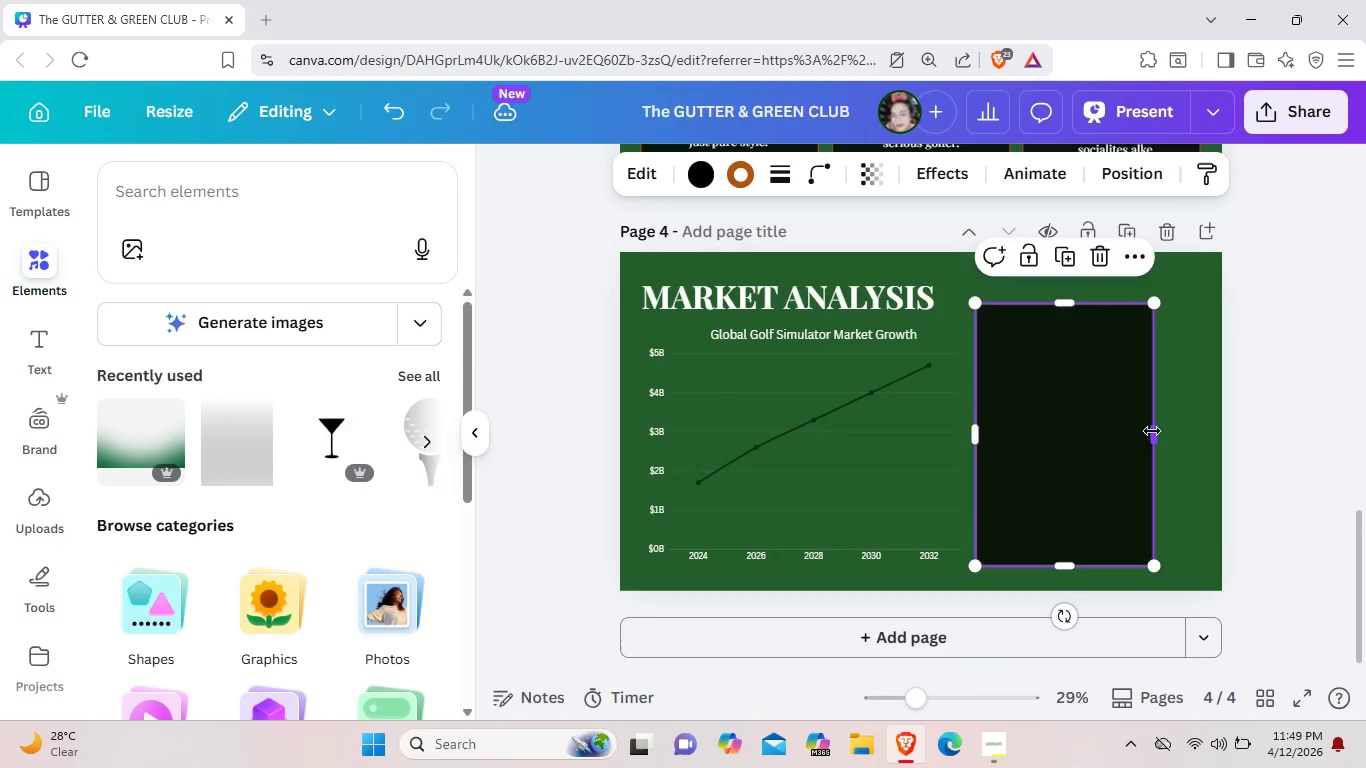 
left_click_drag(start_coordinate=[1152, 431], to_coordinate=[1201, 430])
 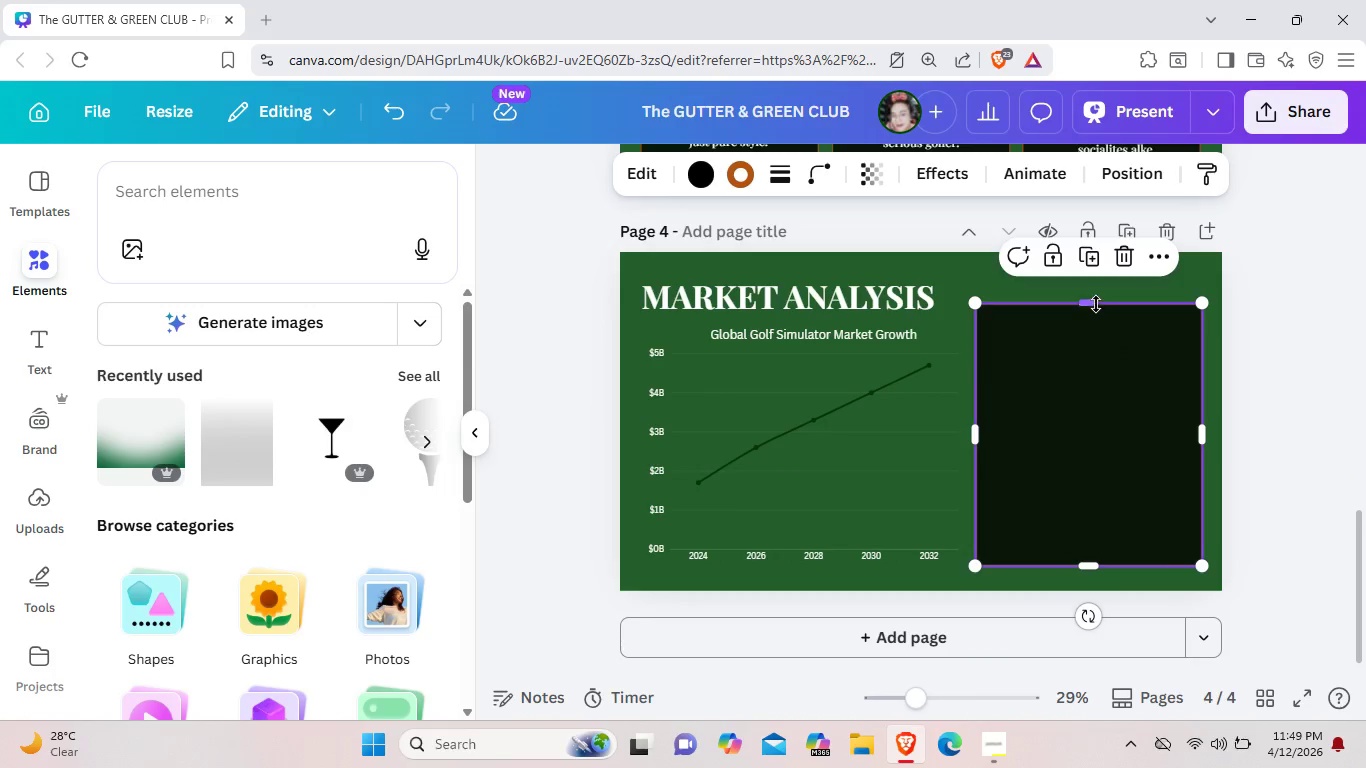 
left_click_drag(start_coordinate=[1094, 302], to_coordinate=[1095, 294])
 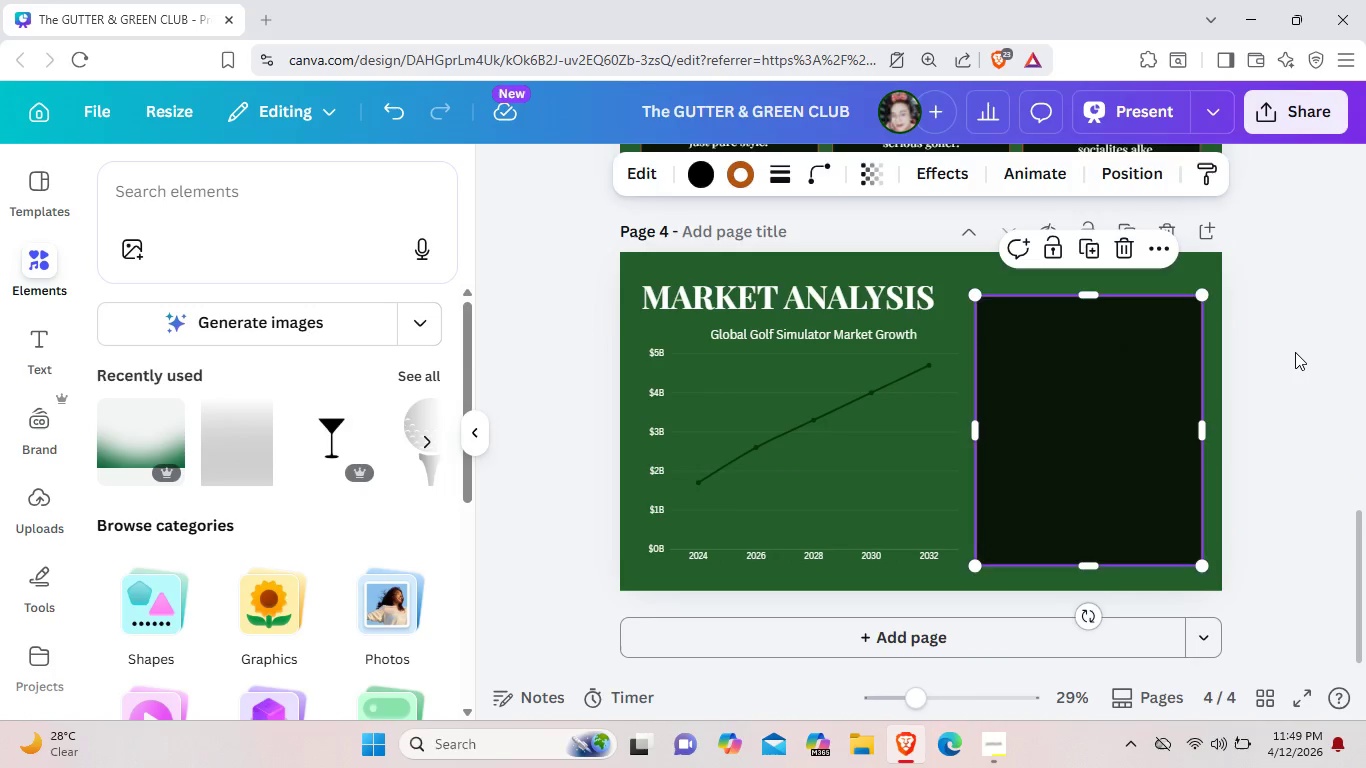 
left_click([1295, 352])
 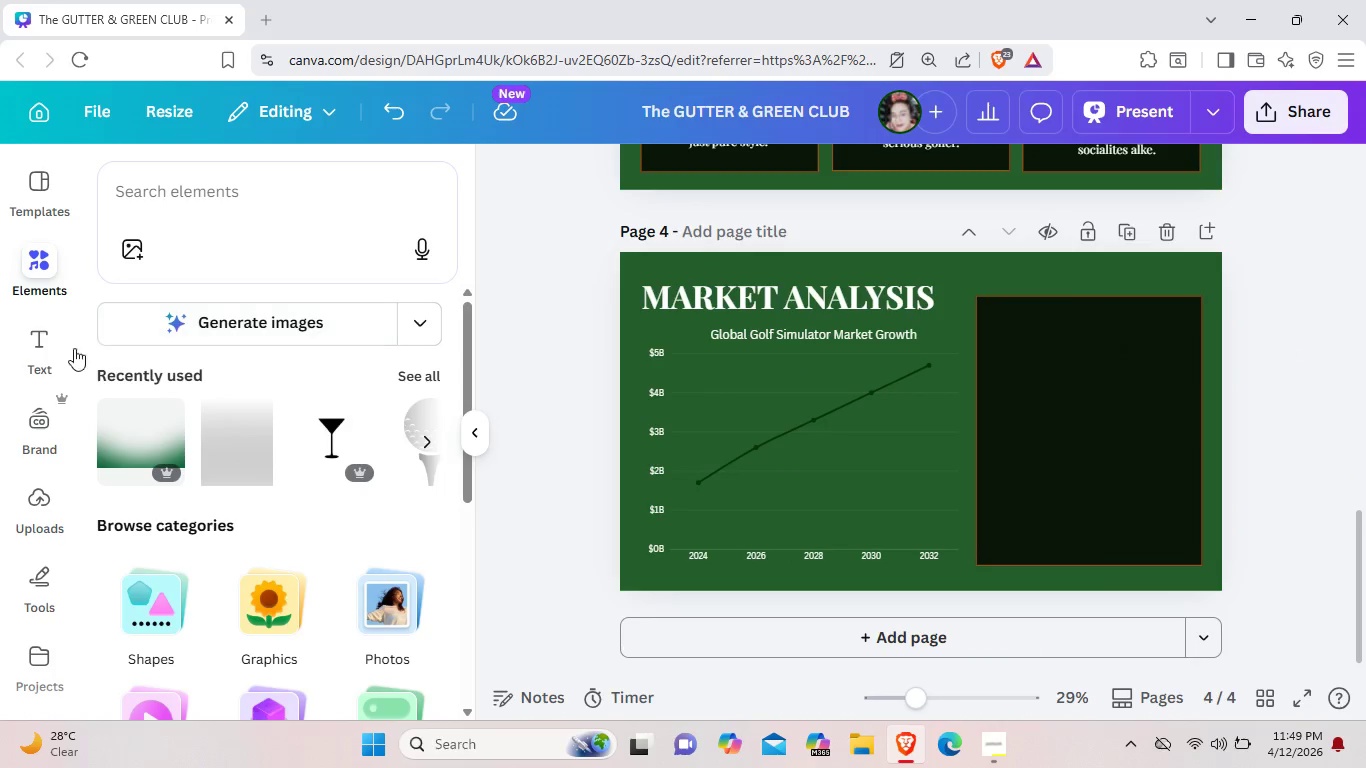 
left_click([34, 343])
 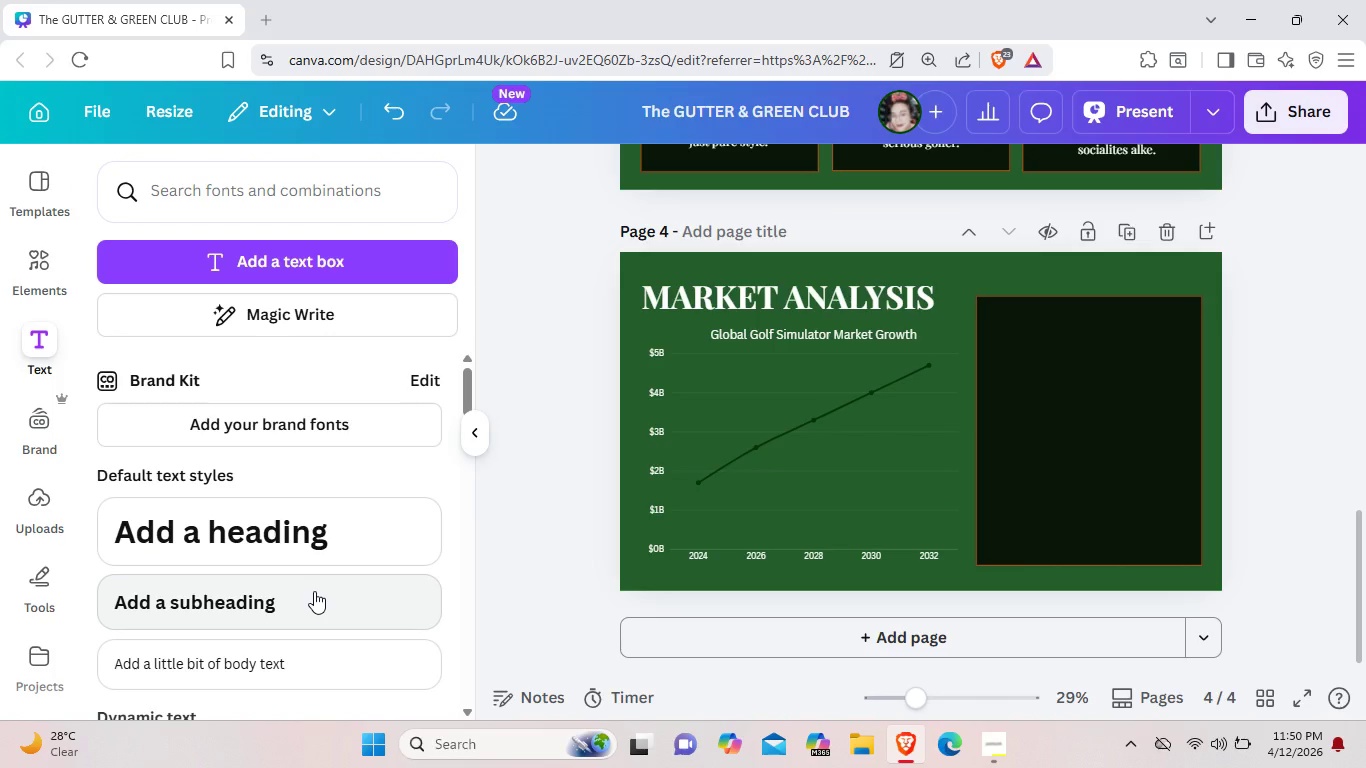 
left_click([314, 591])
 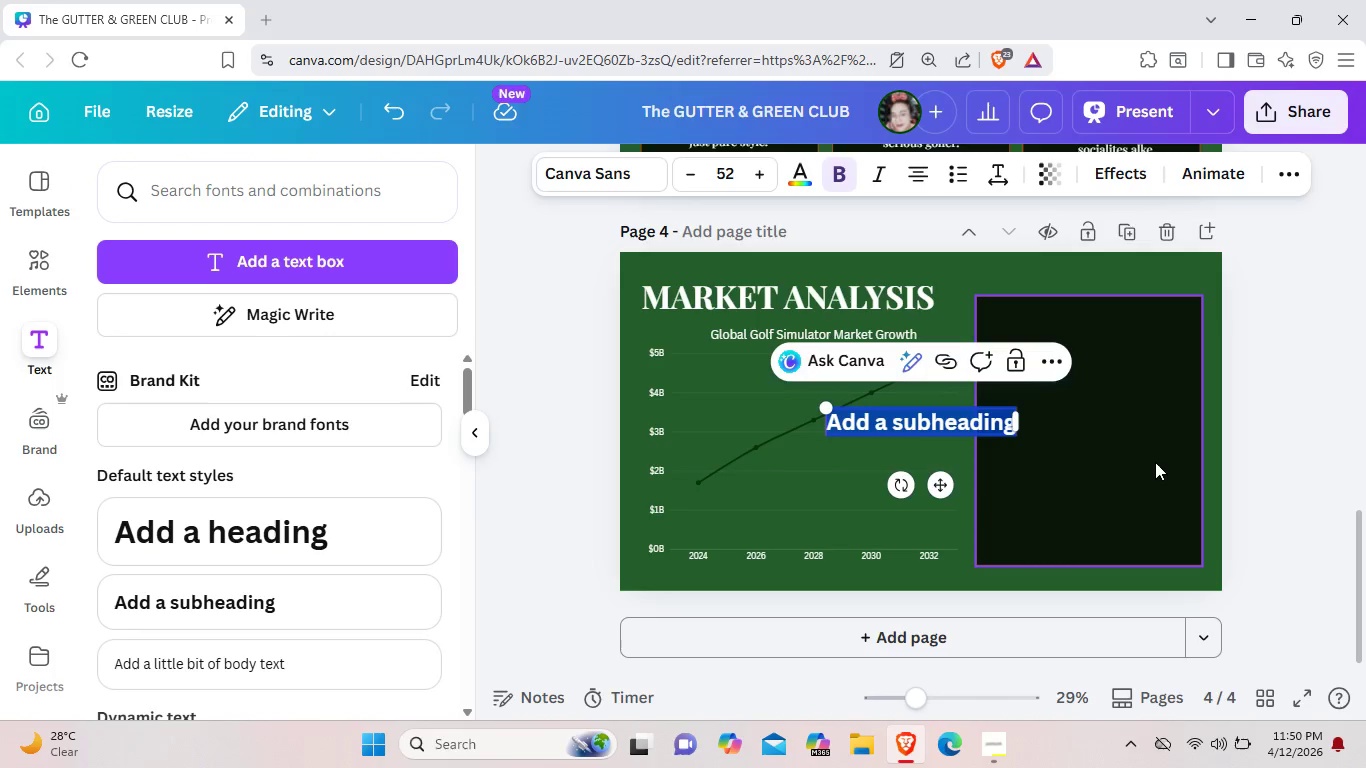 
key(Backspace)
type(10.1%)
 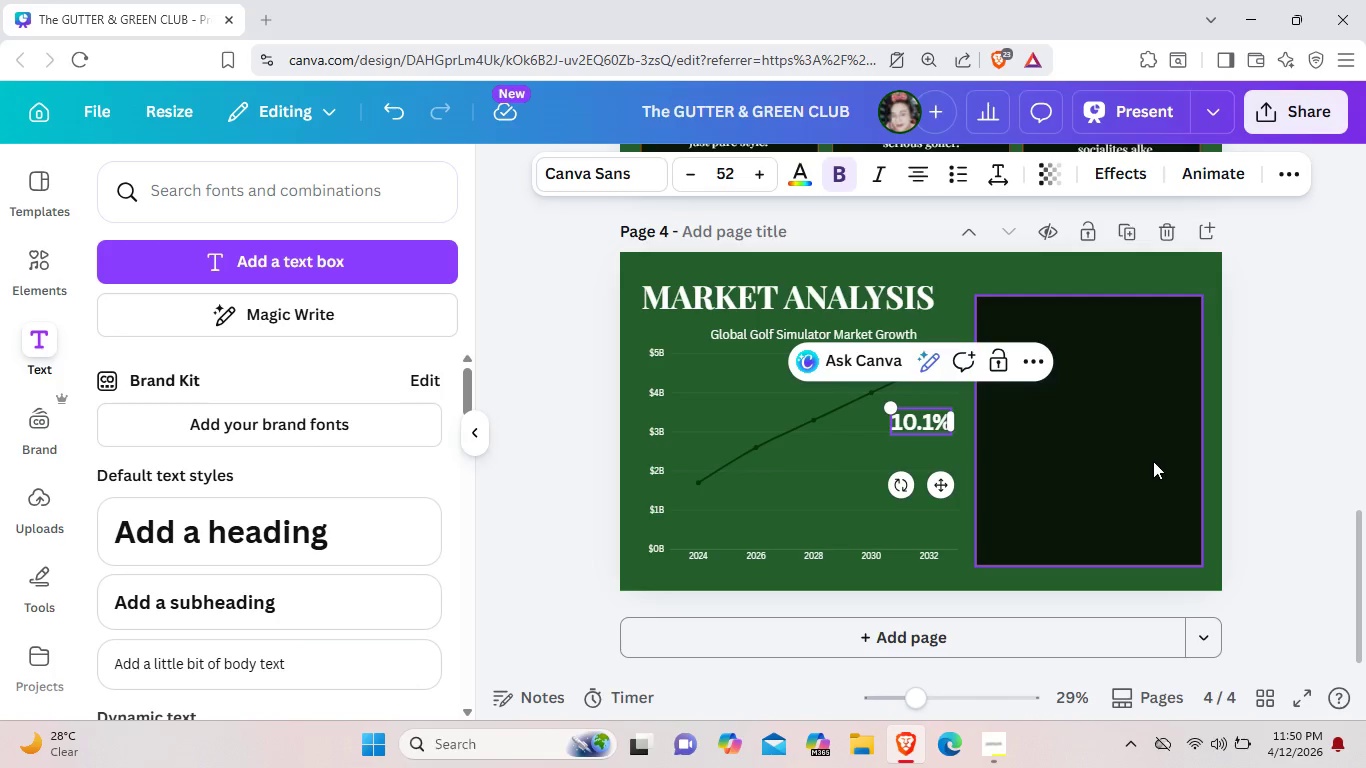 
left_click_drag(start_coordinate=[935, 485], to_coordinate=[1053, 400])
 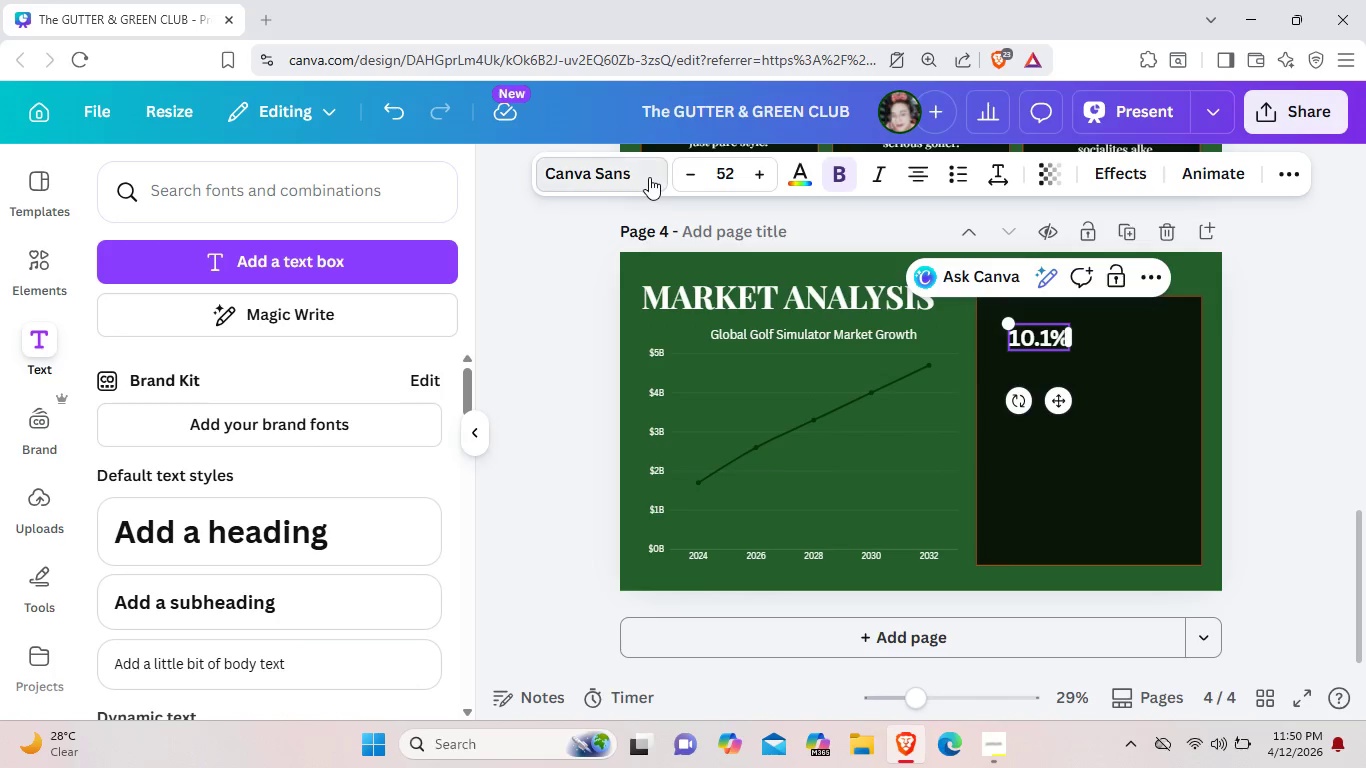 
left_click([649, 177])
 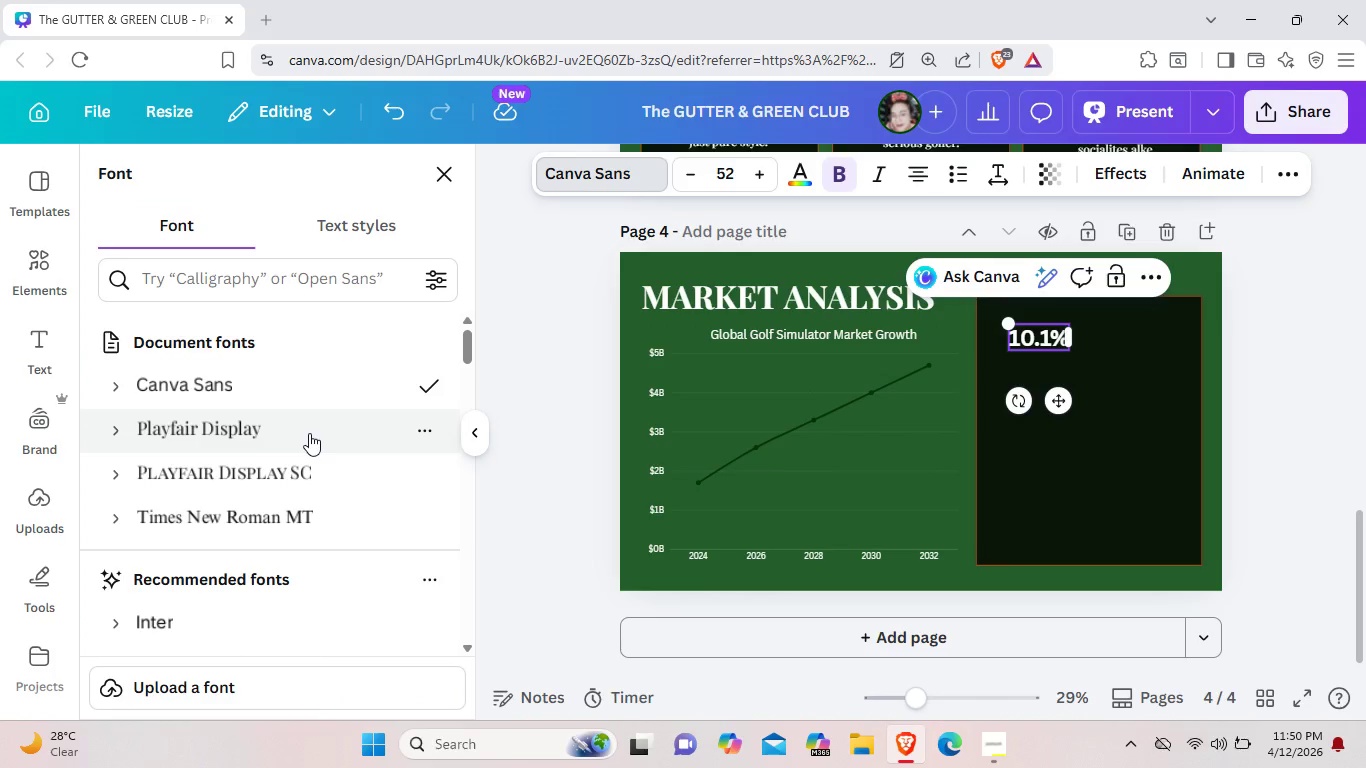 
wait(6.19)
 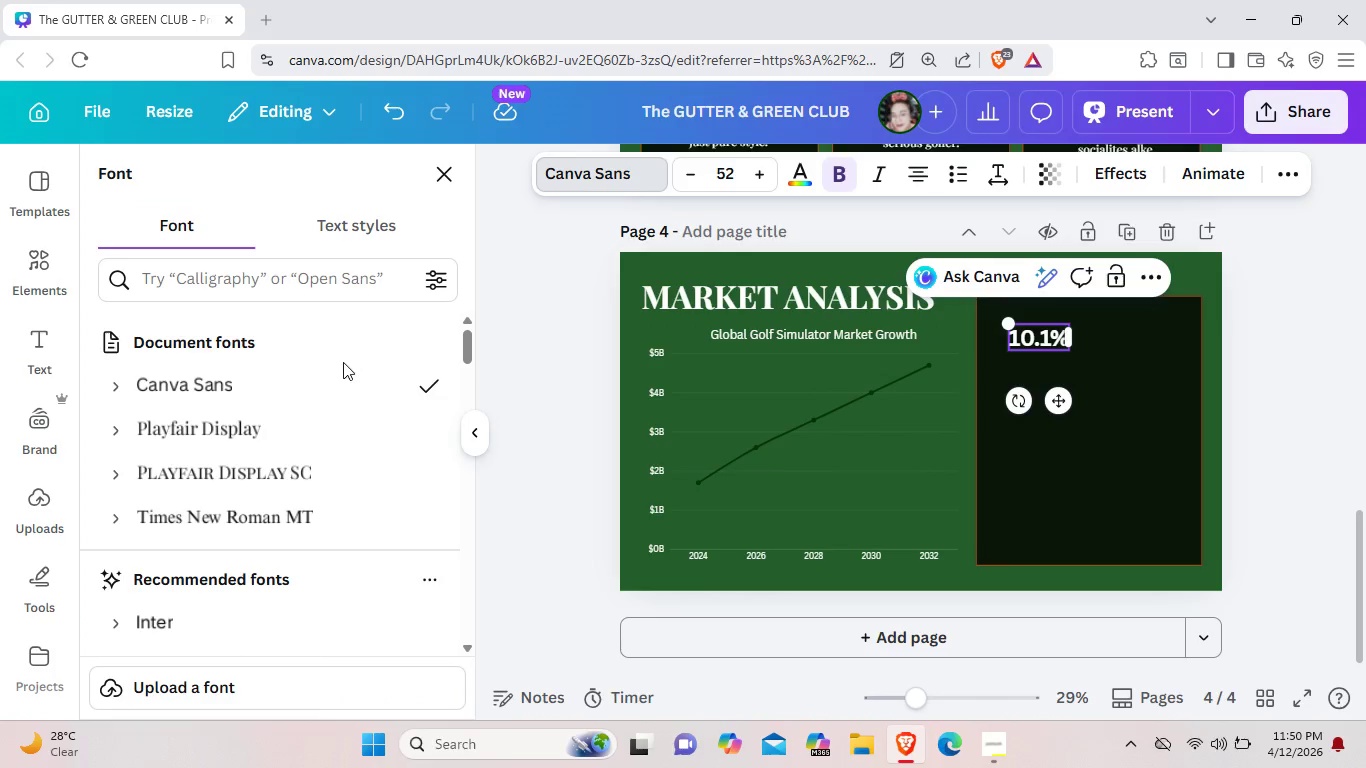 
left_click([290, 510])
 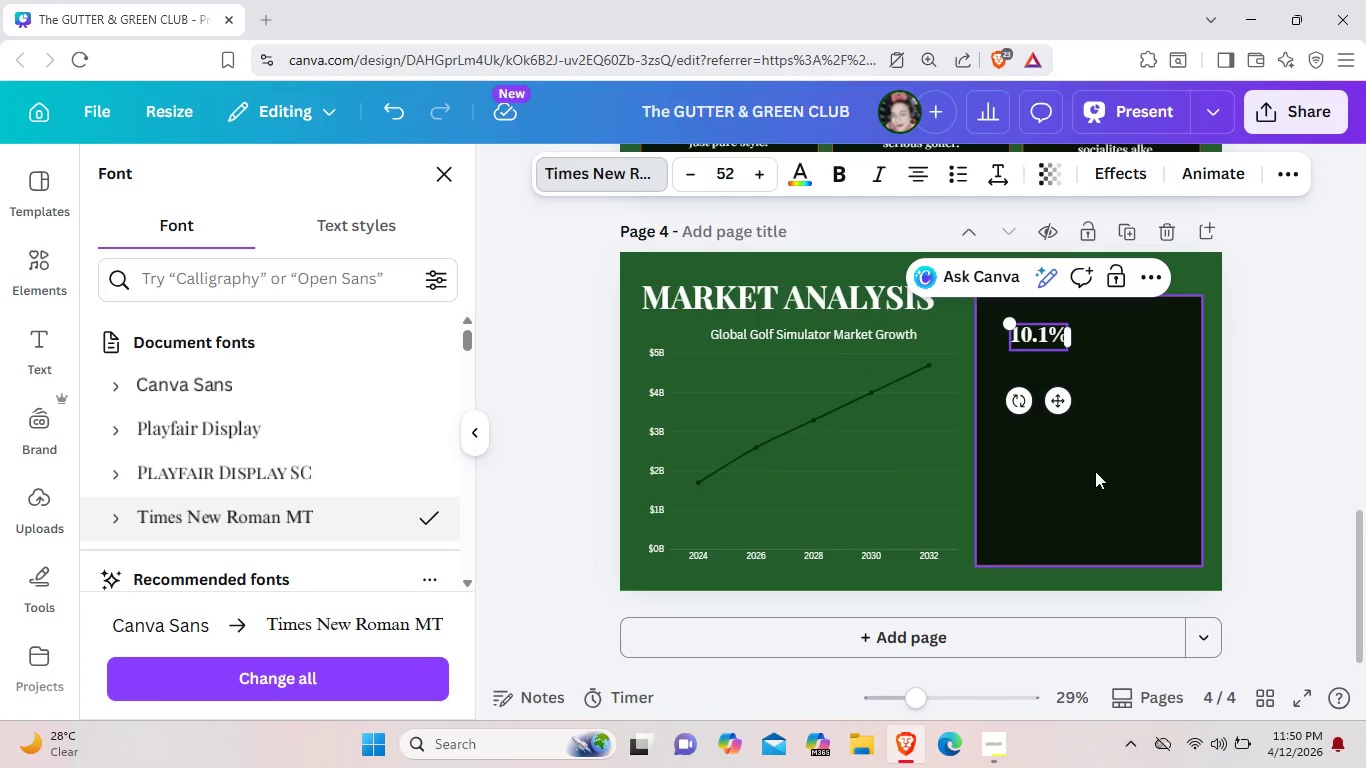 
left_click([1095, 471])
 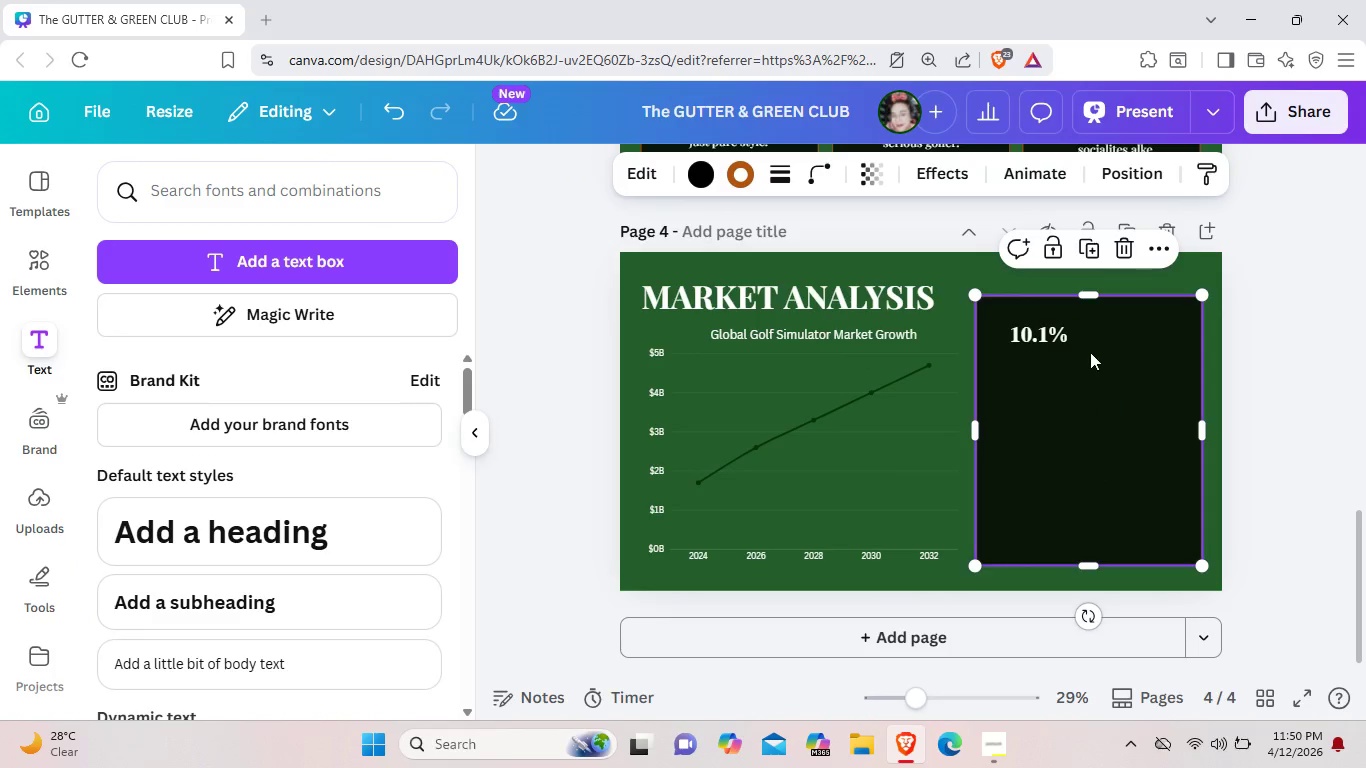 
left_click([1059, 334])
 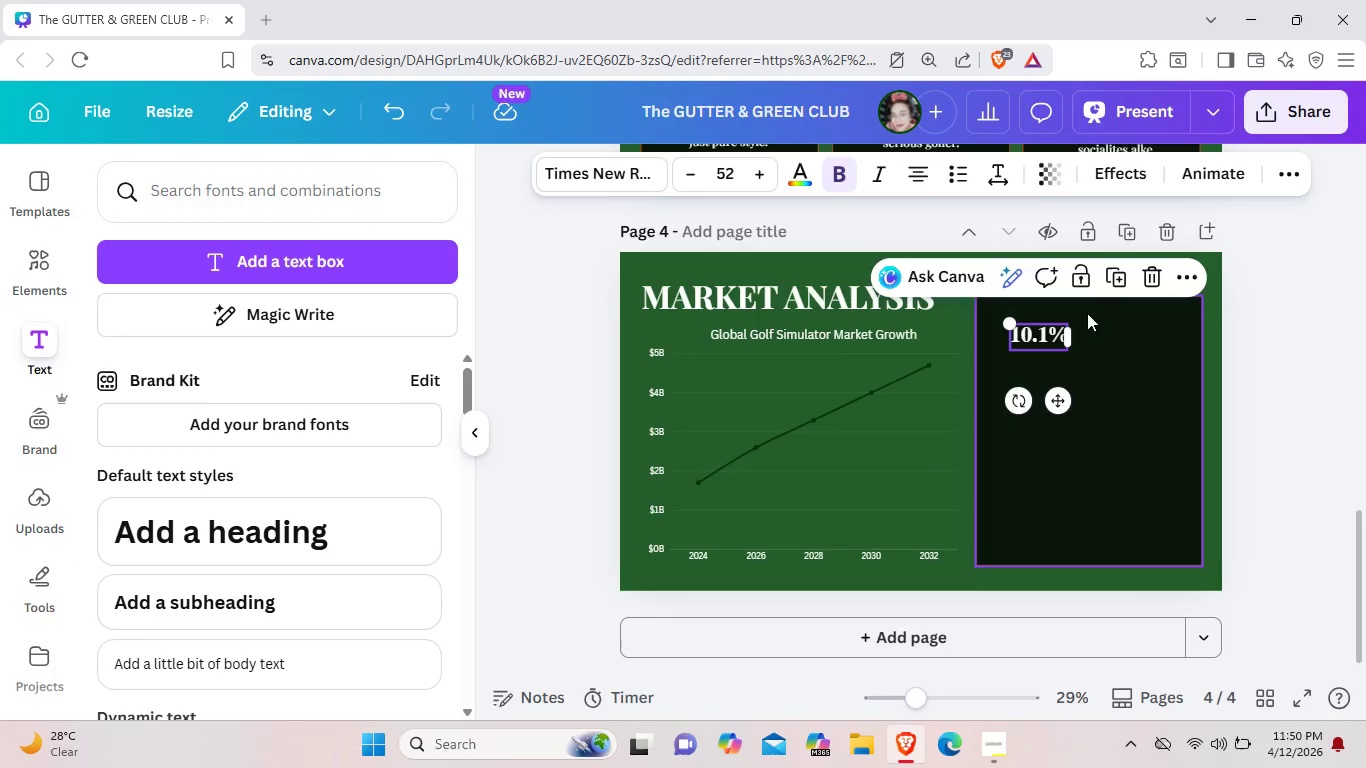 
left_click([1043, 179])
 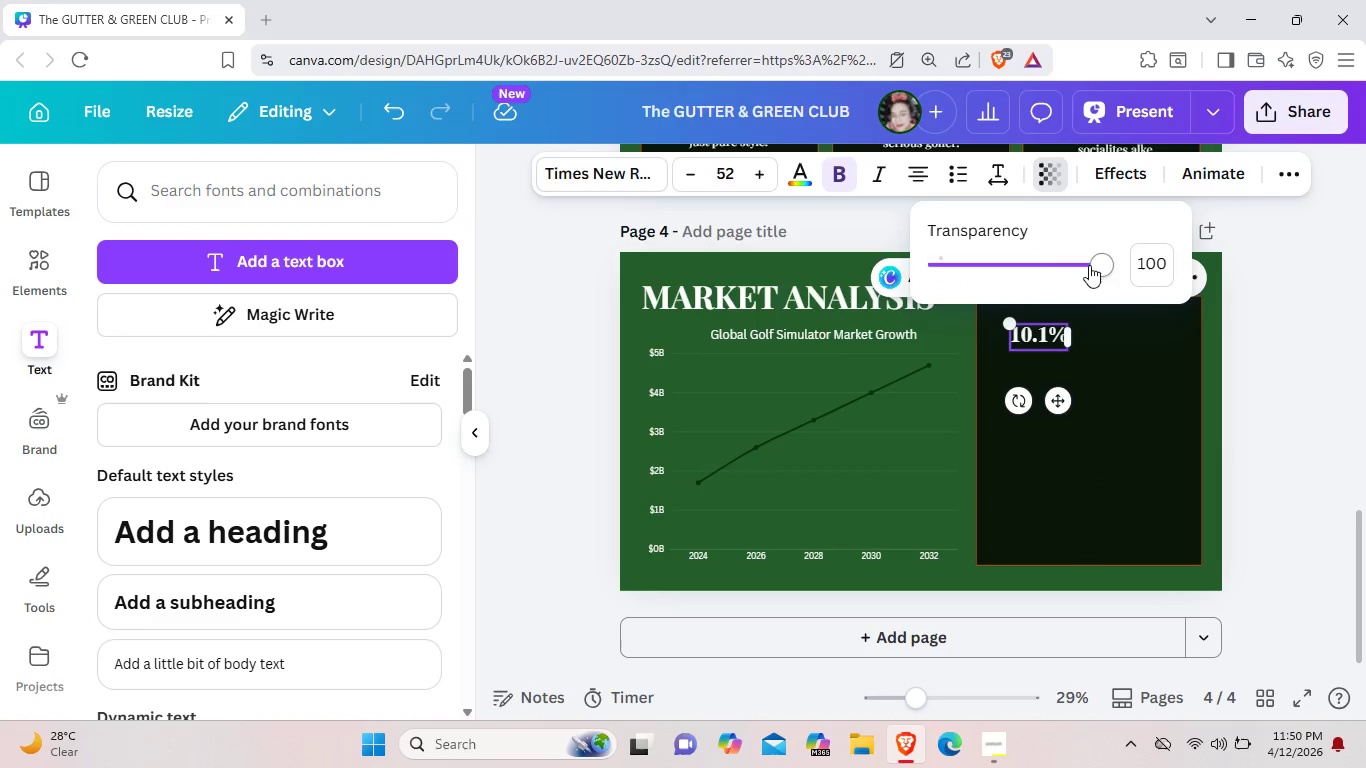 
left_click_drag(start_coordinate=[1094, 265], to_coordinate=[1055, 264])
 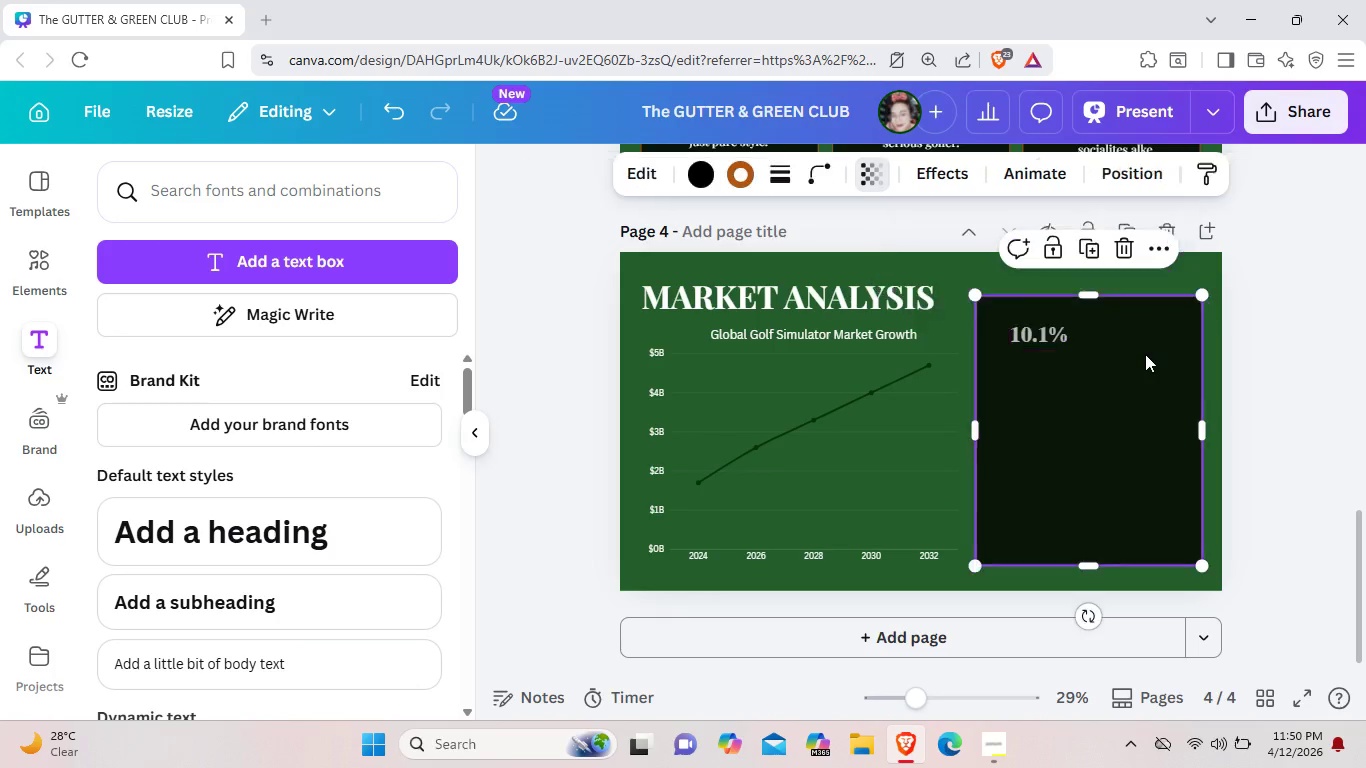 
left_click([1145, 354])
 